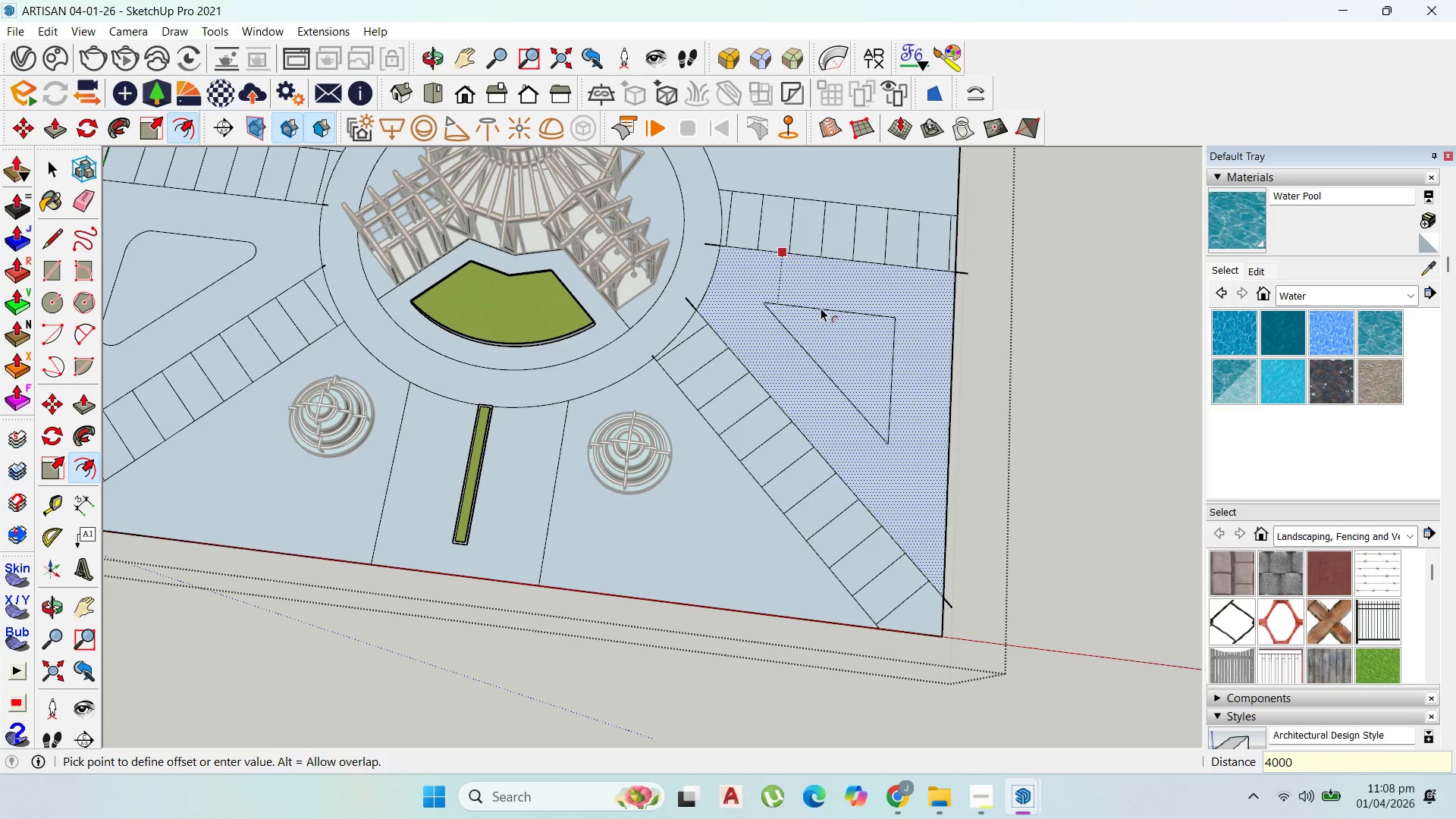 
key(Enter)
 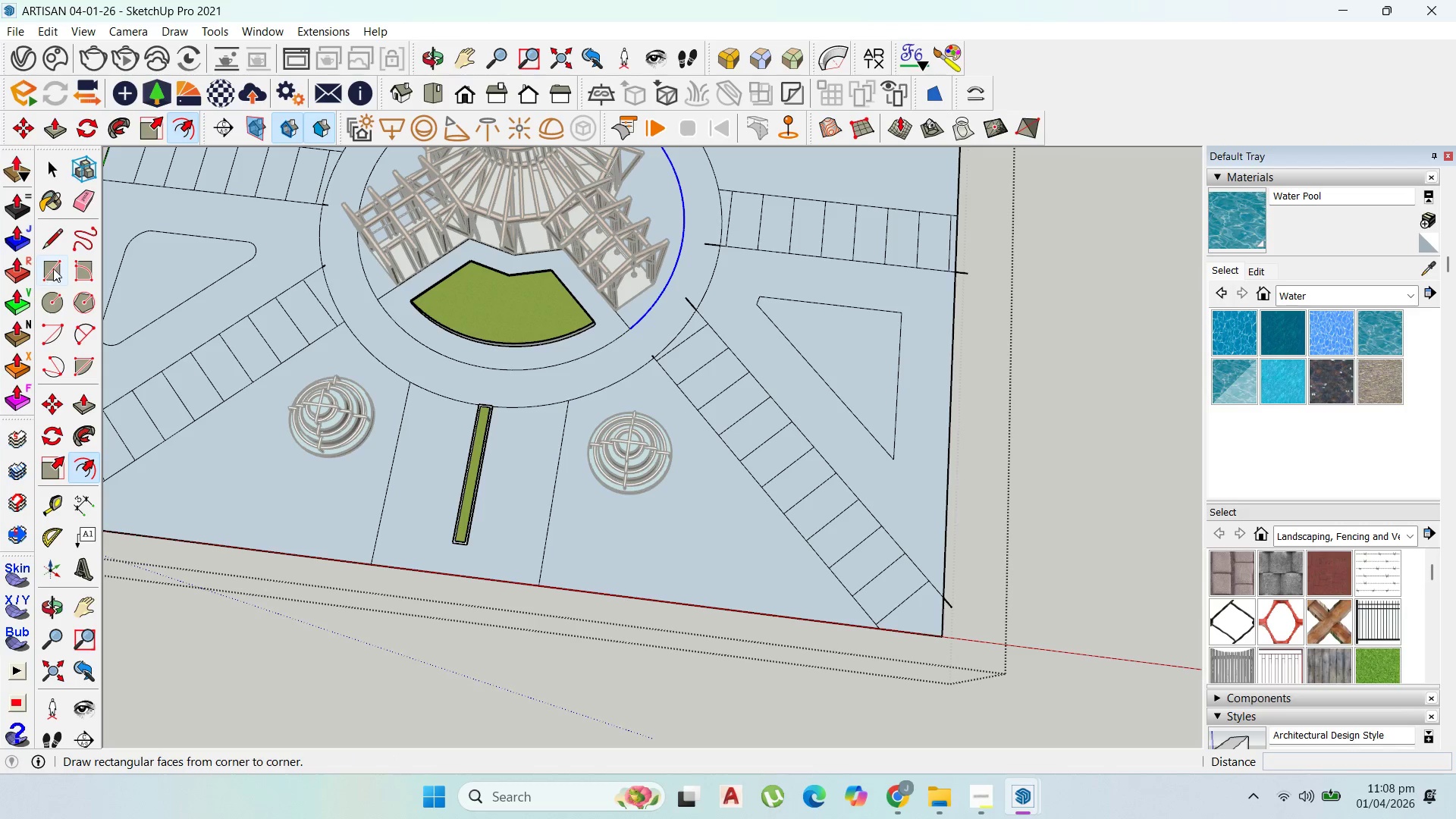 
left_click([81, 341])
 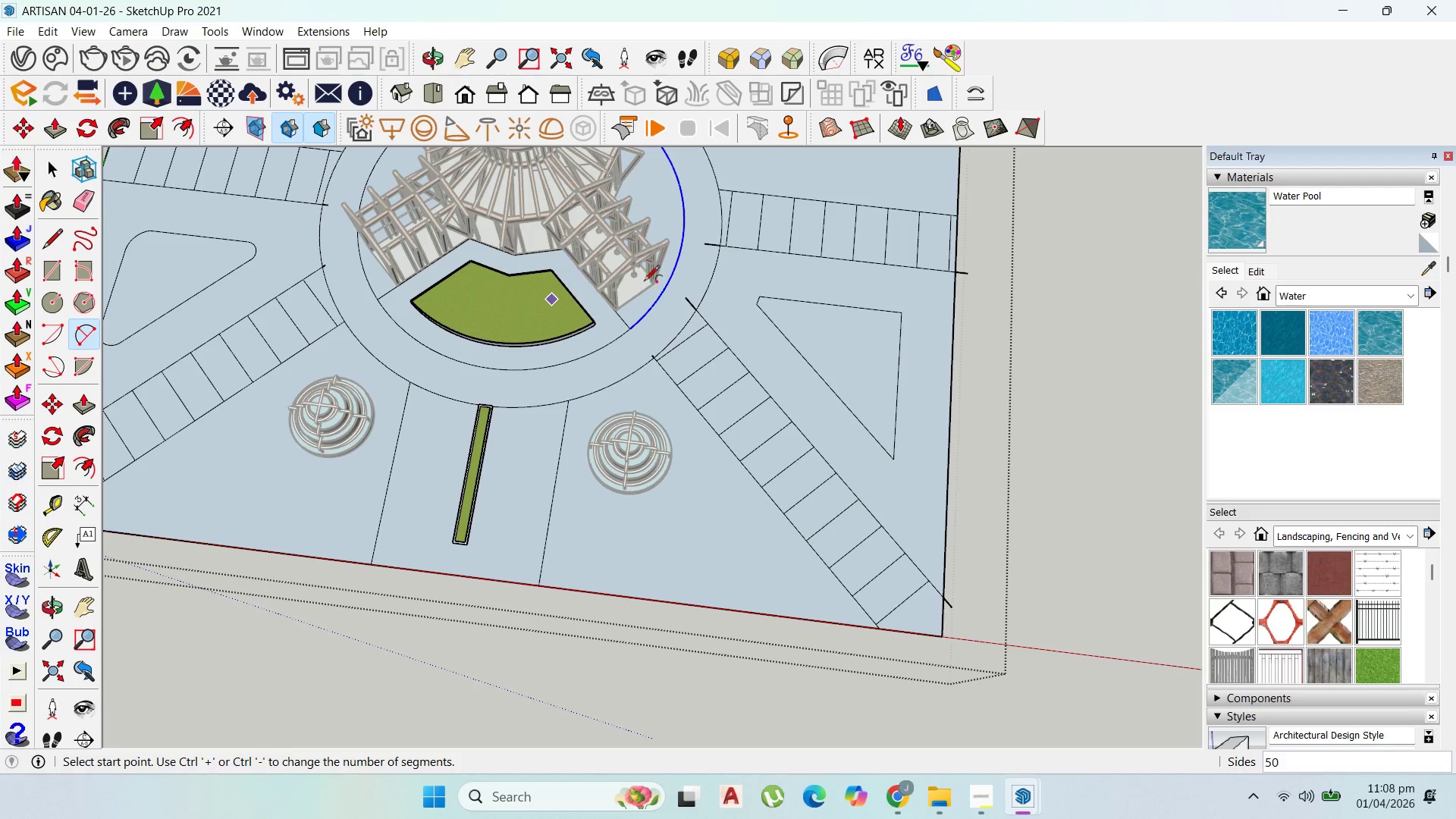 
scroll: coordinate [768, 340], scroll_direction: up, amount: 10.0
 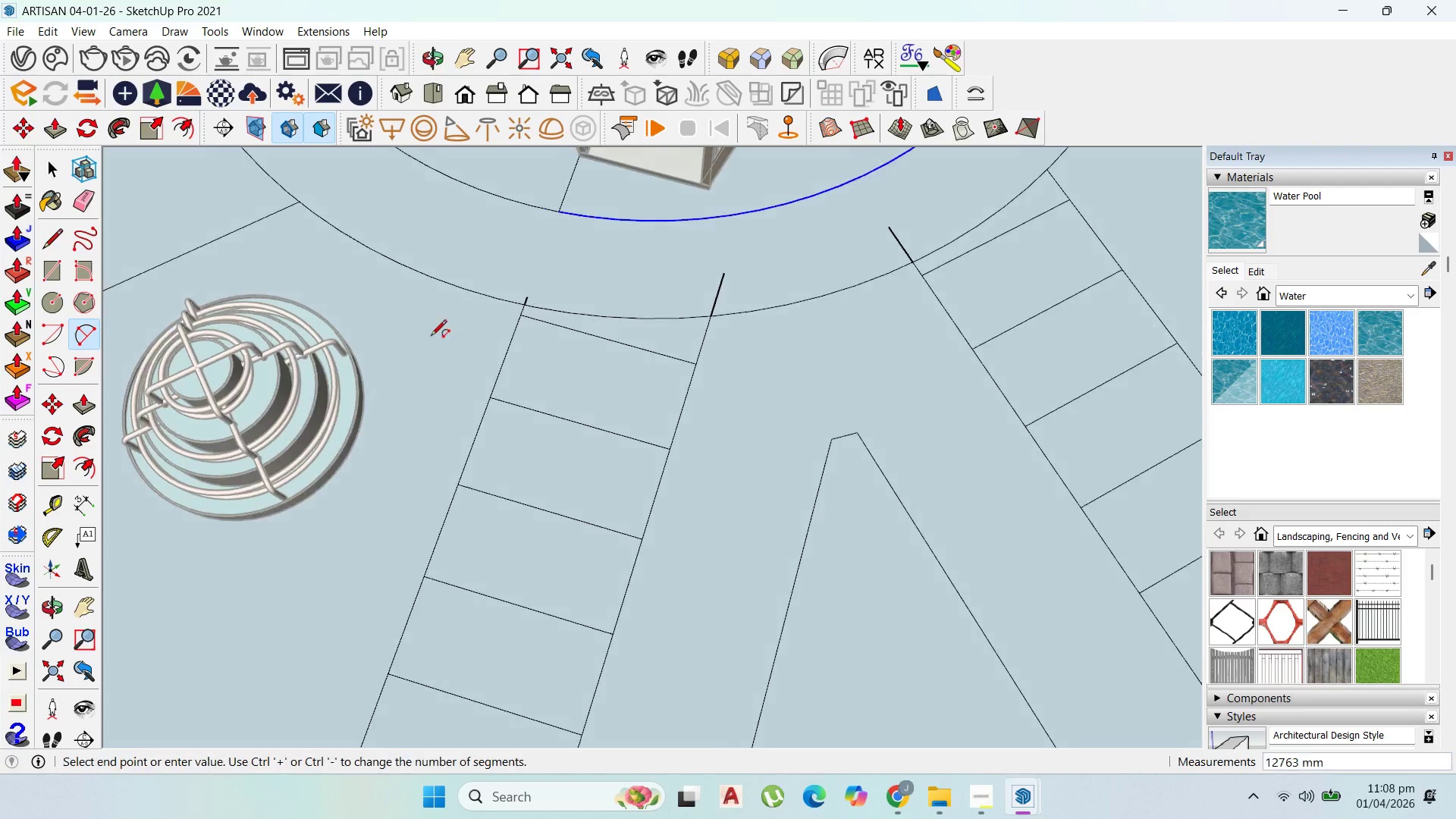 
key(Escape)
 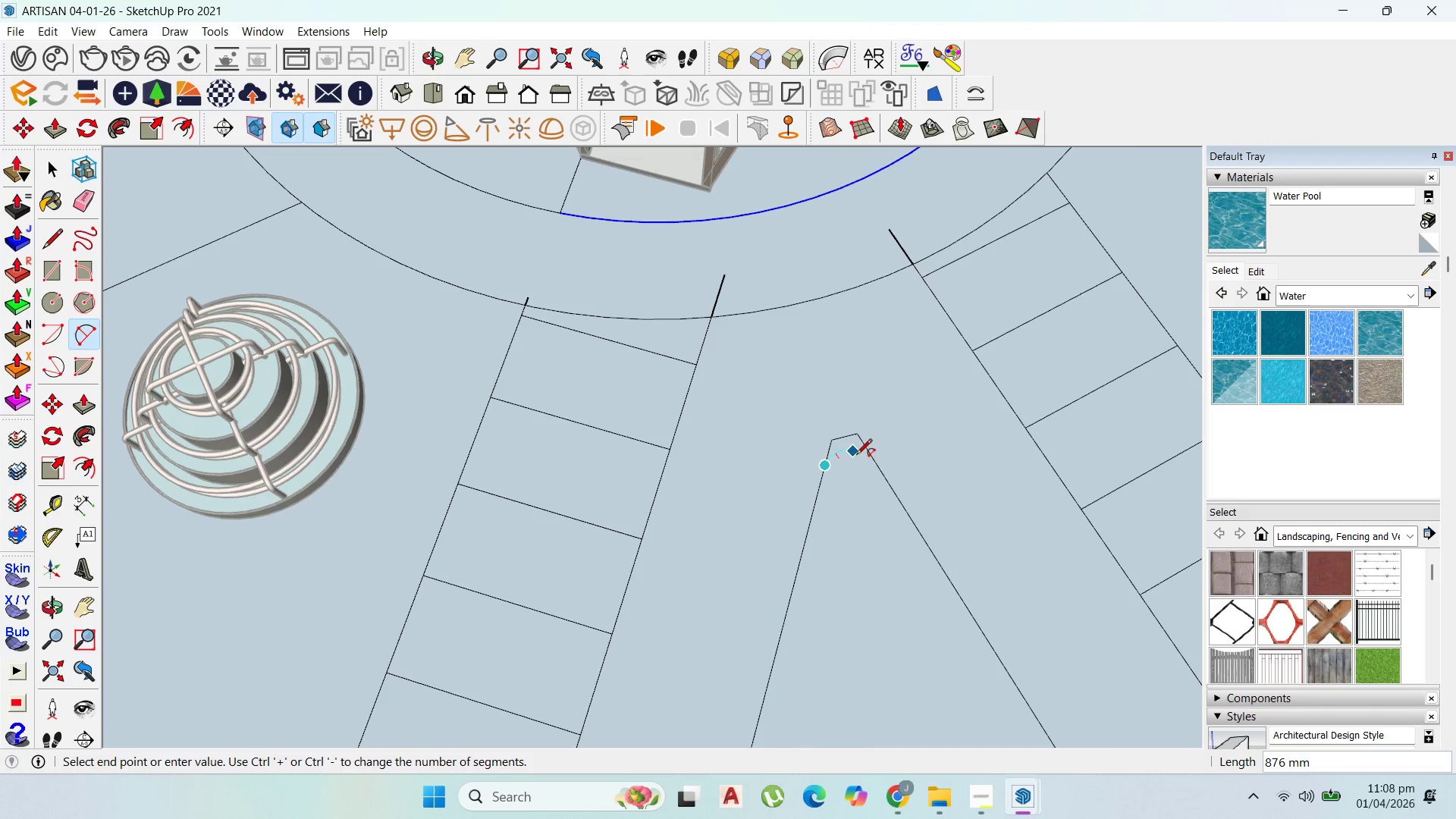 
left_click([876, 463])
 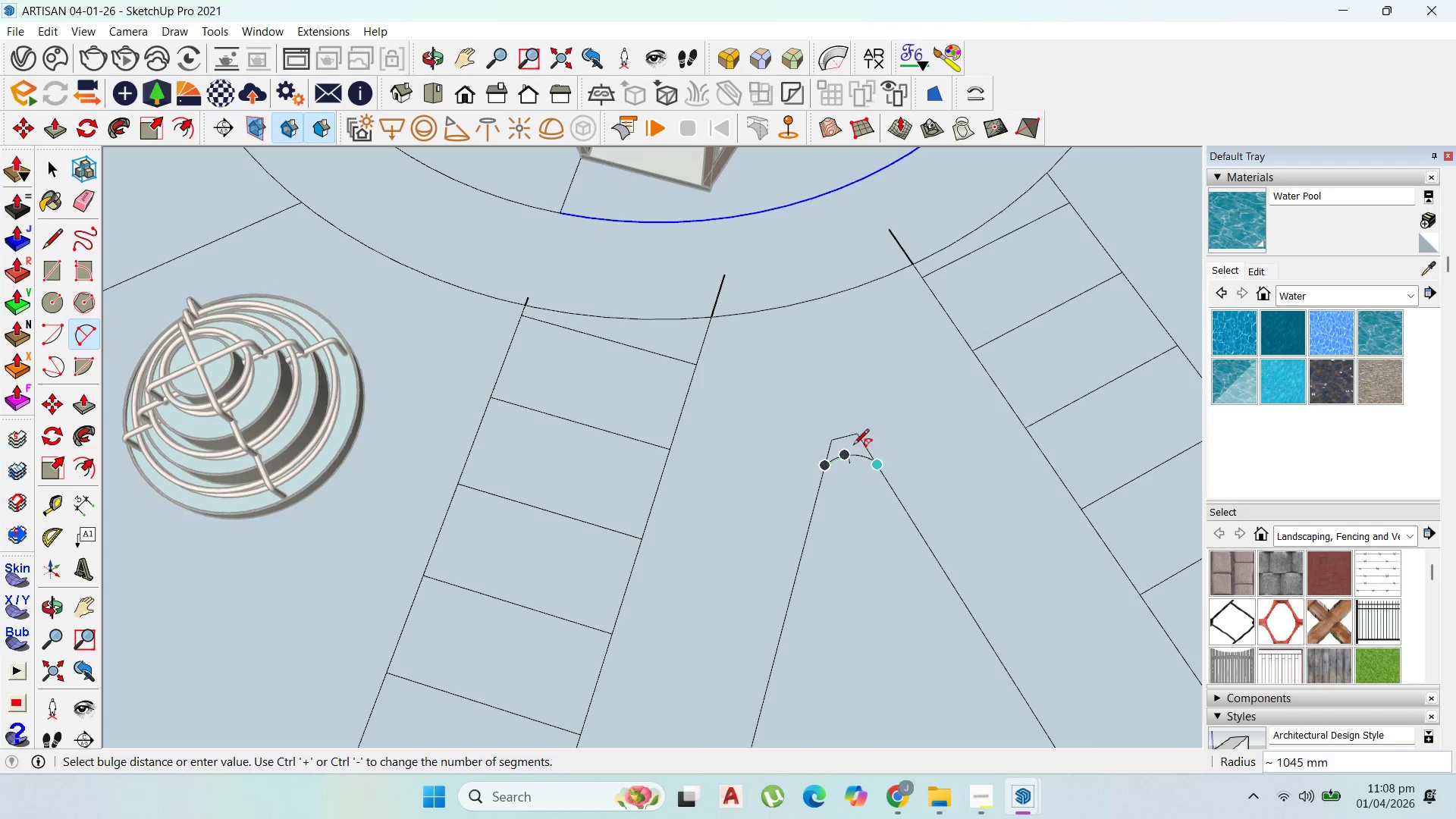 
scroll: coordinate [848, 456], scroll_direction: up, amount: 5.0
 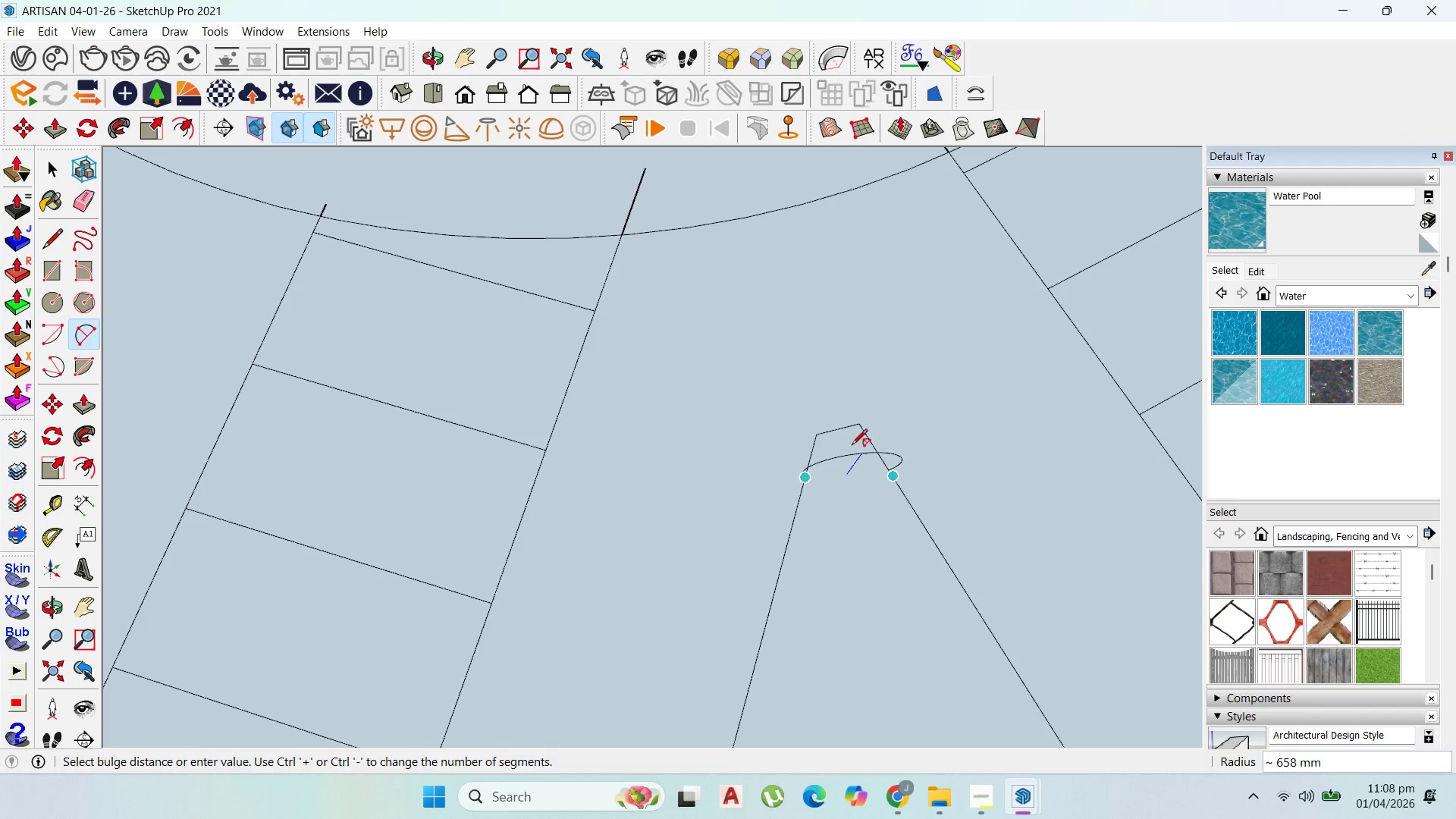 
key(Escape)
 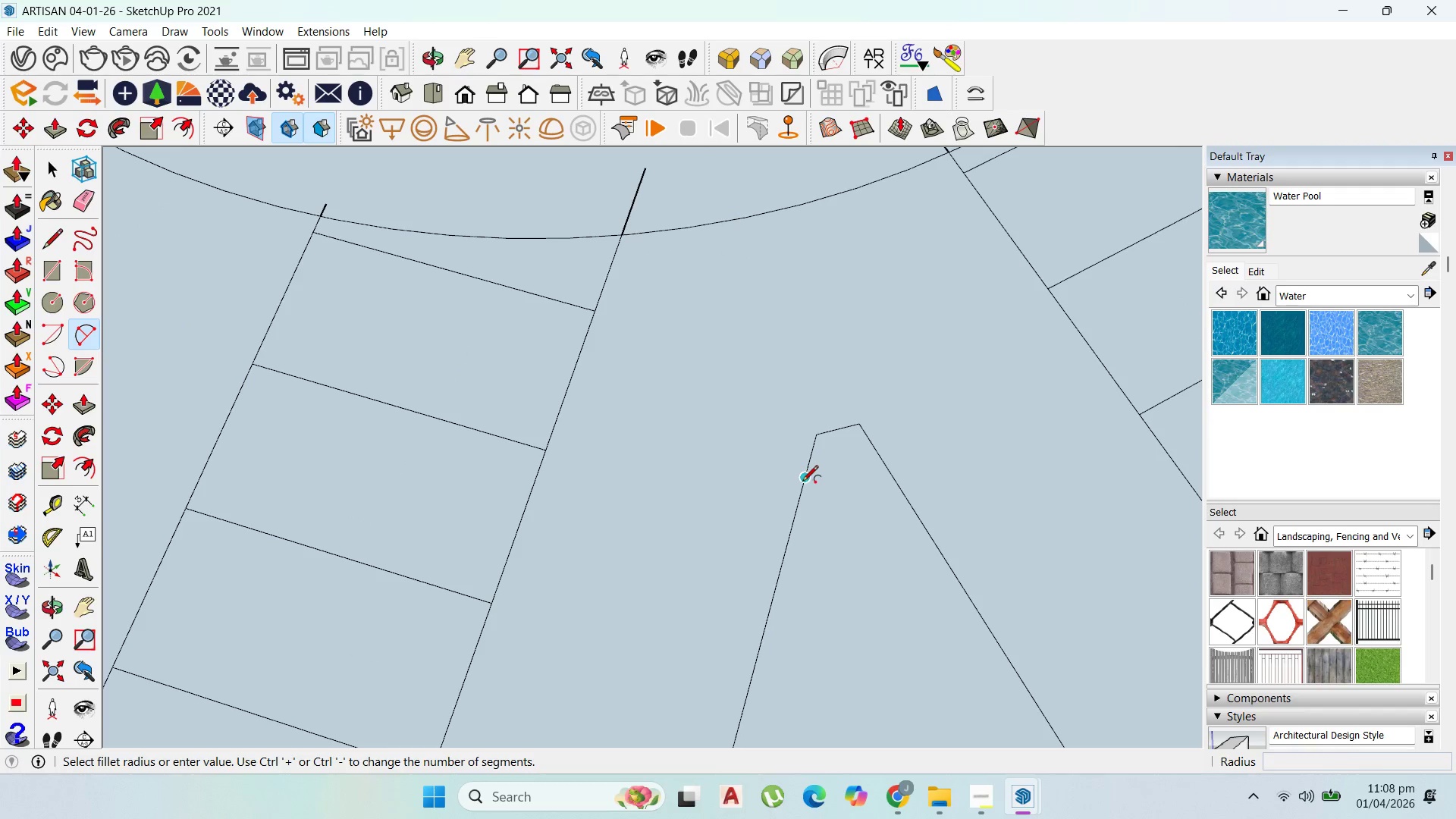 
left_click_drag(start_coordinate=[803, 481], to_coordinate=[806, 475])
 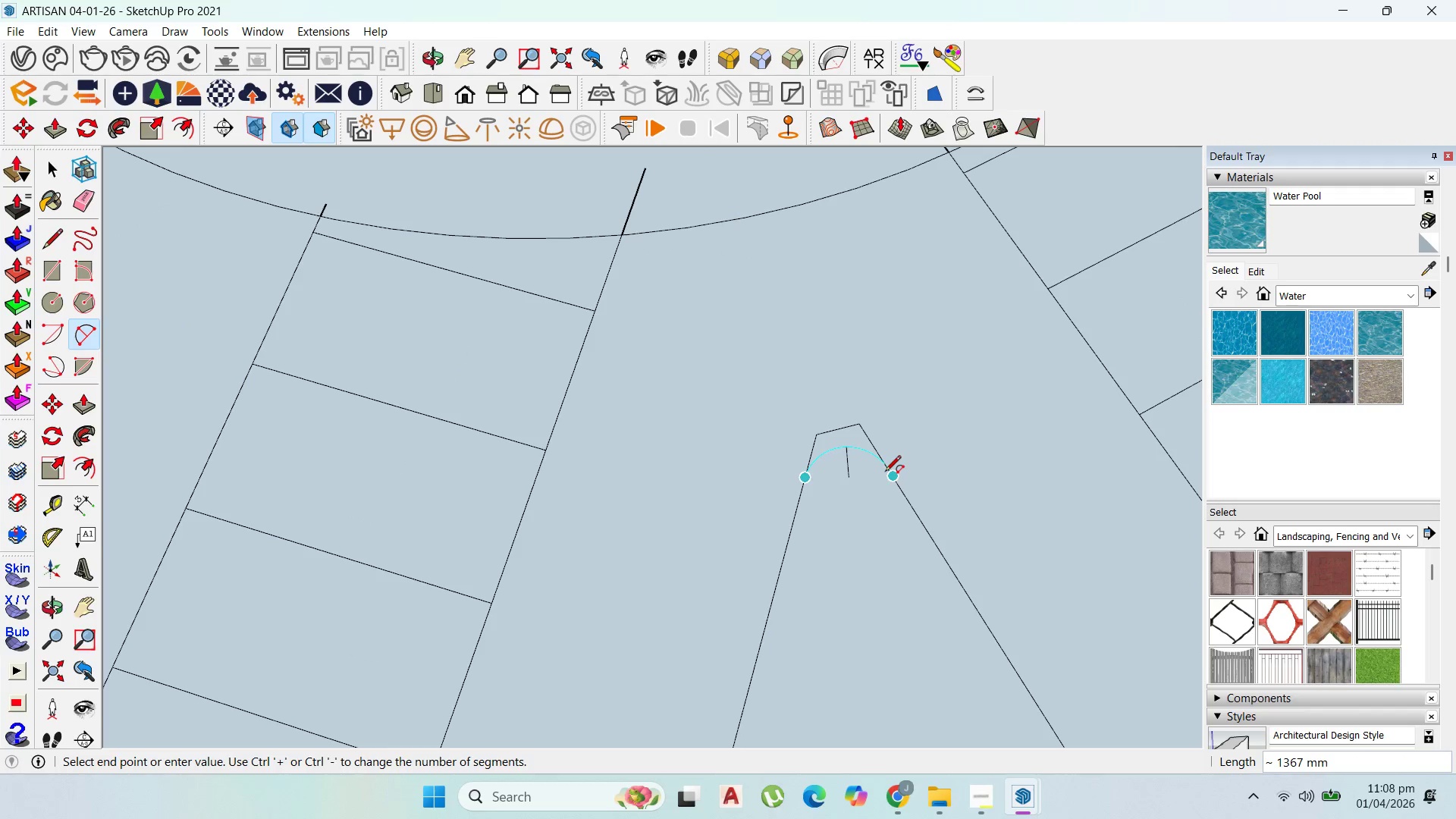 
left_click([885, 472])
 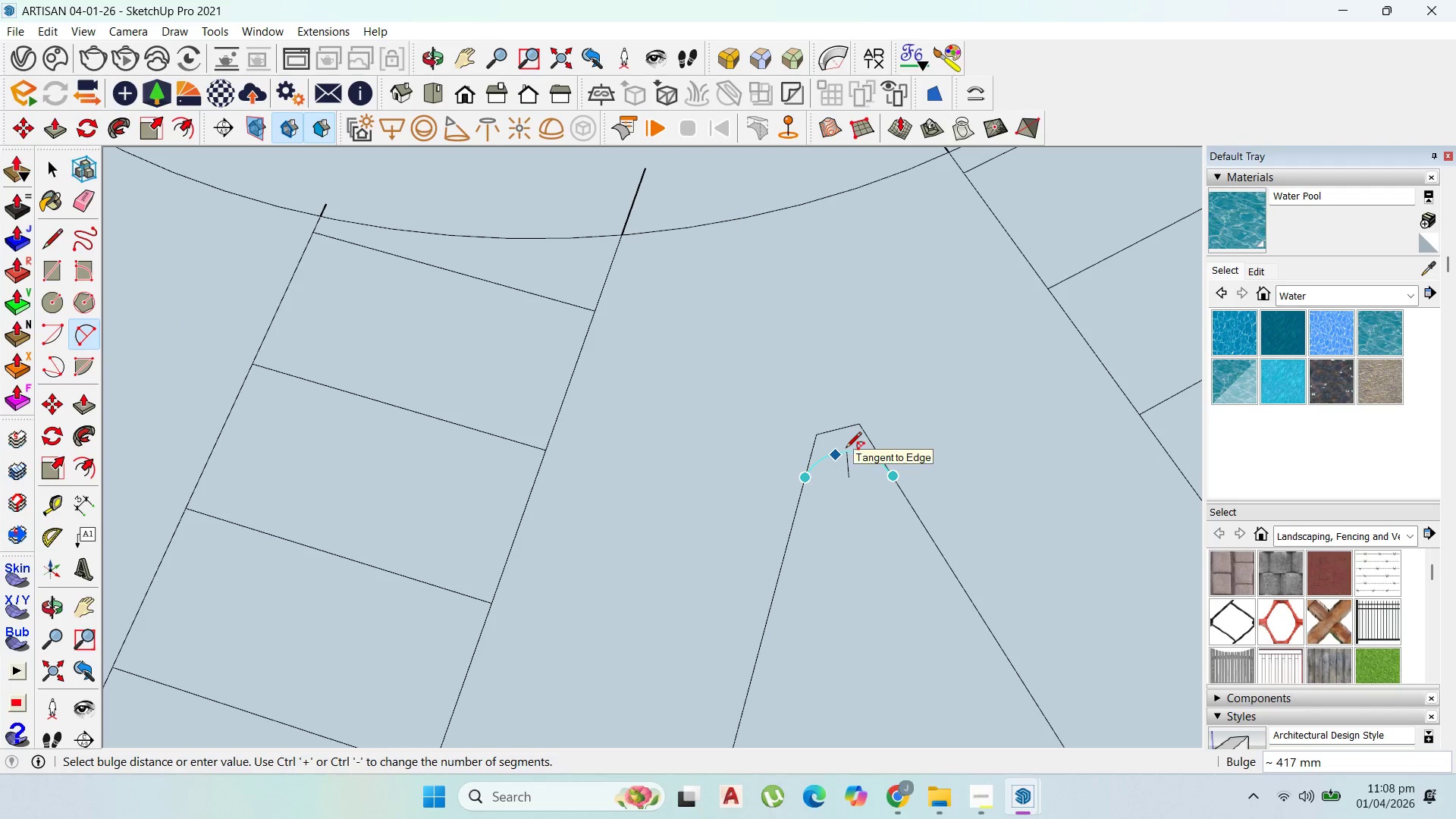 
left_click([846, 449])
 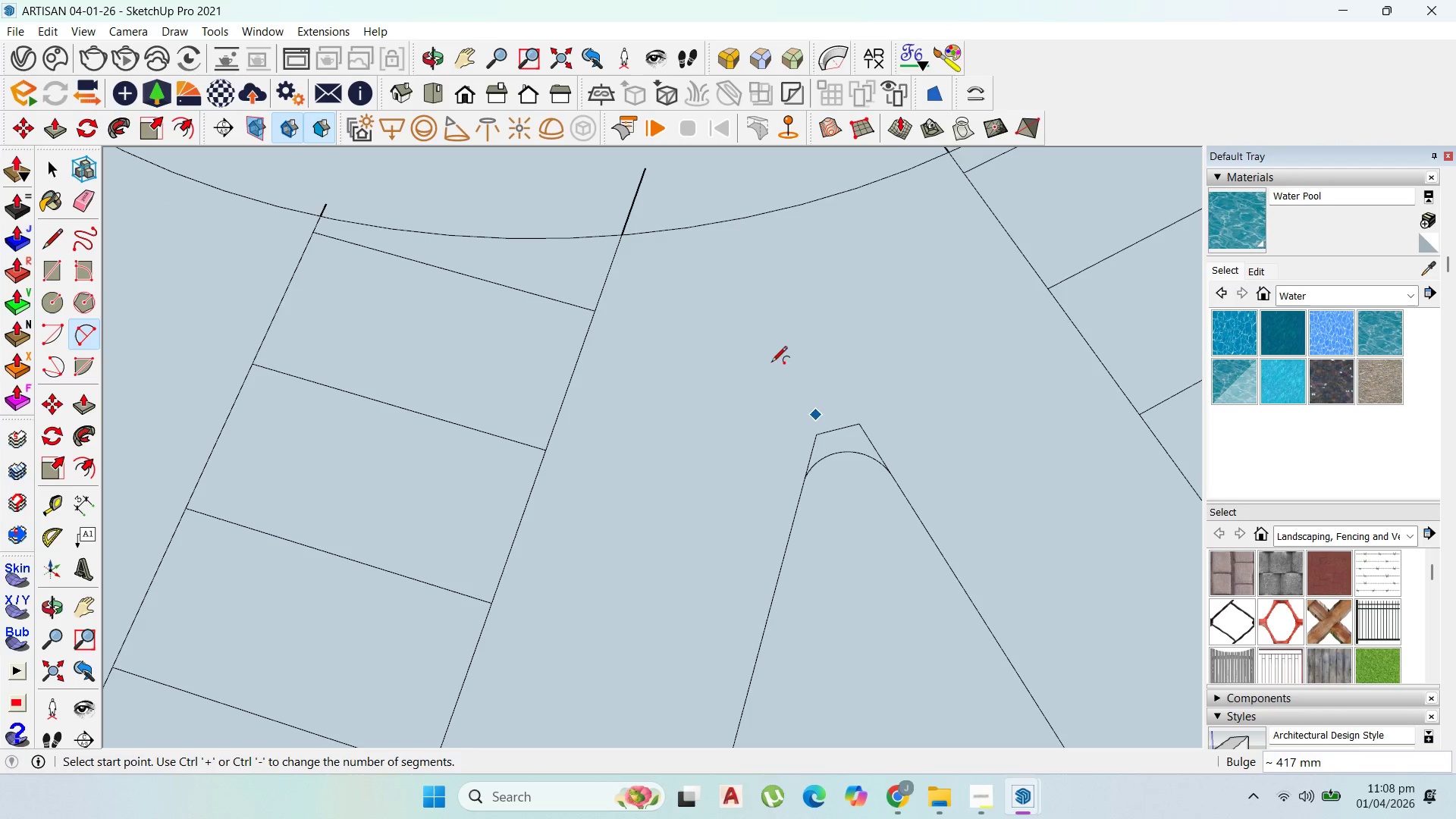 
scroll: coordinate [745, 340], scroll_direction: down, amount: 2.0
 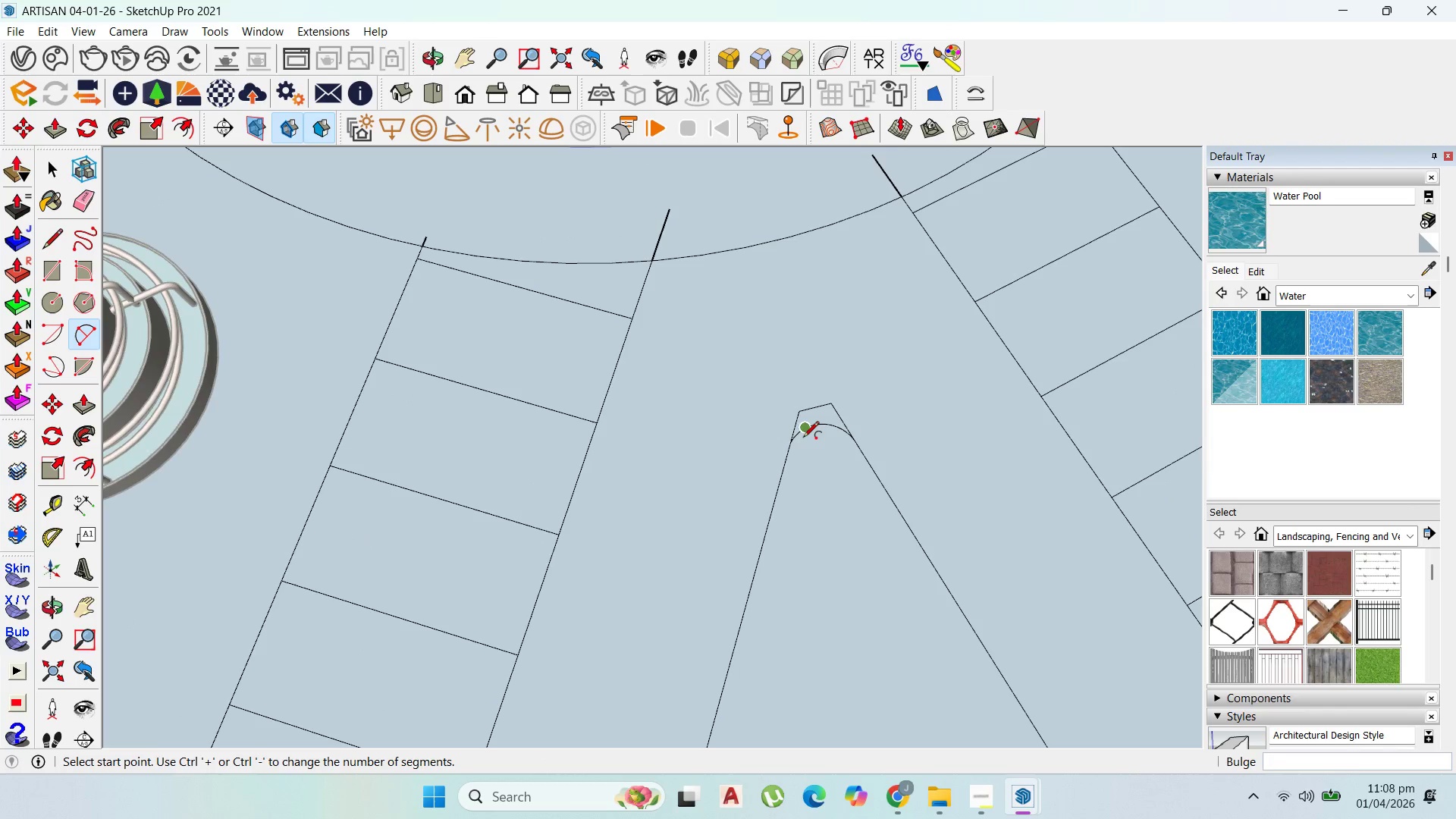 
key(Control+Z)
 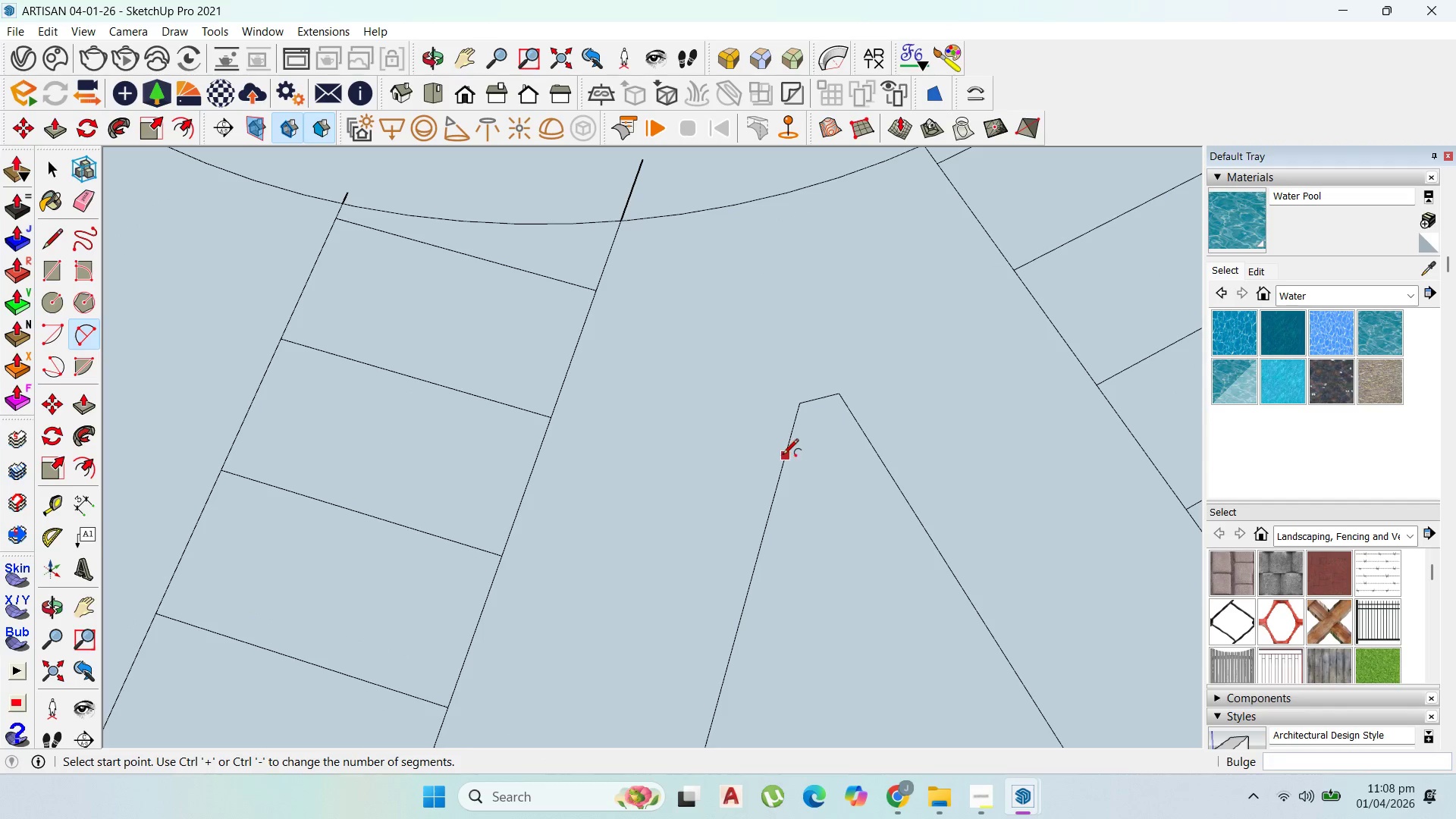 
scroll: coordinate [794, 454], scroll_direction: up, amount: 1.0
 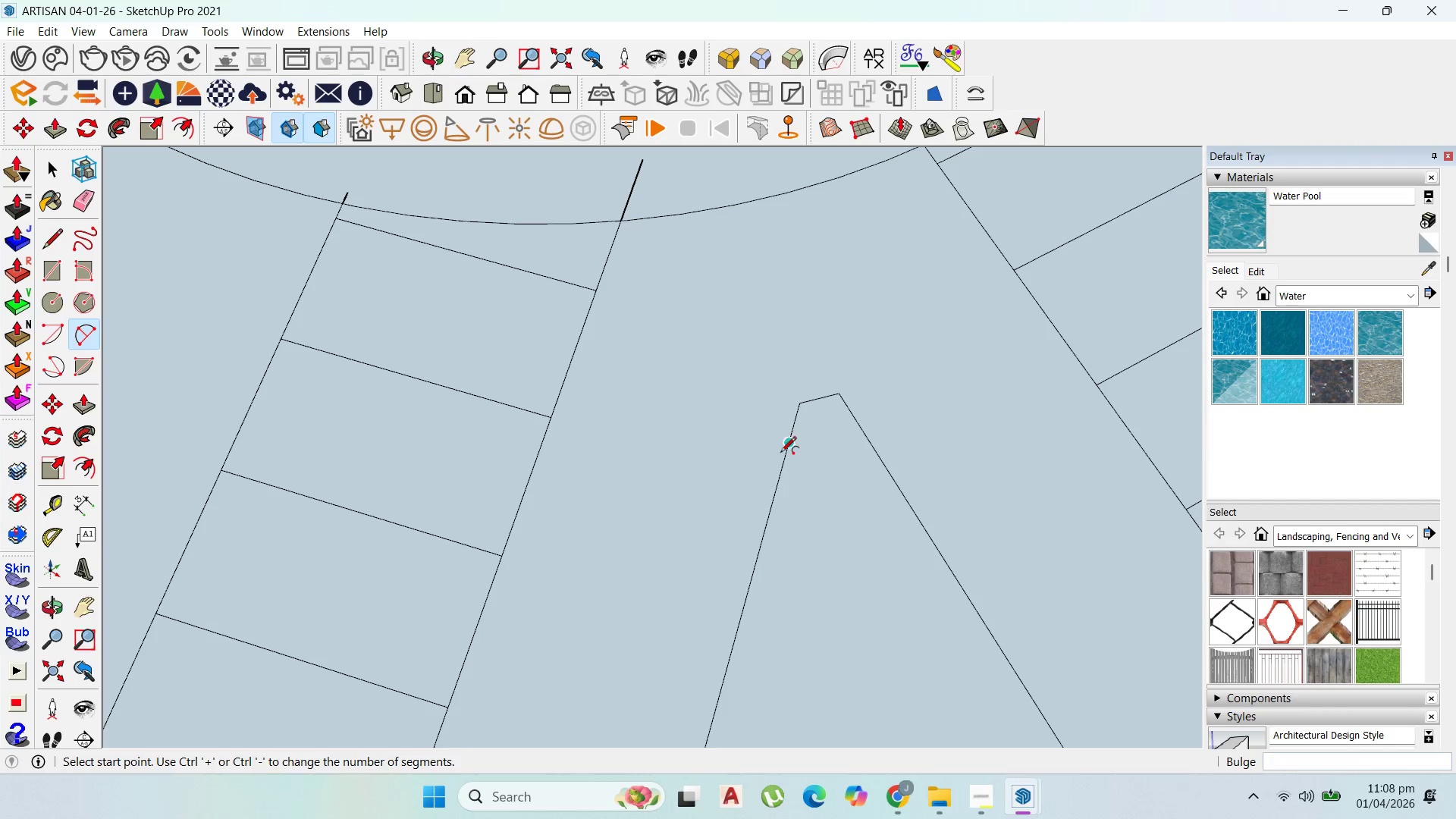 
left_click([783, 456])
 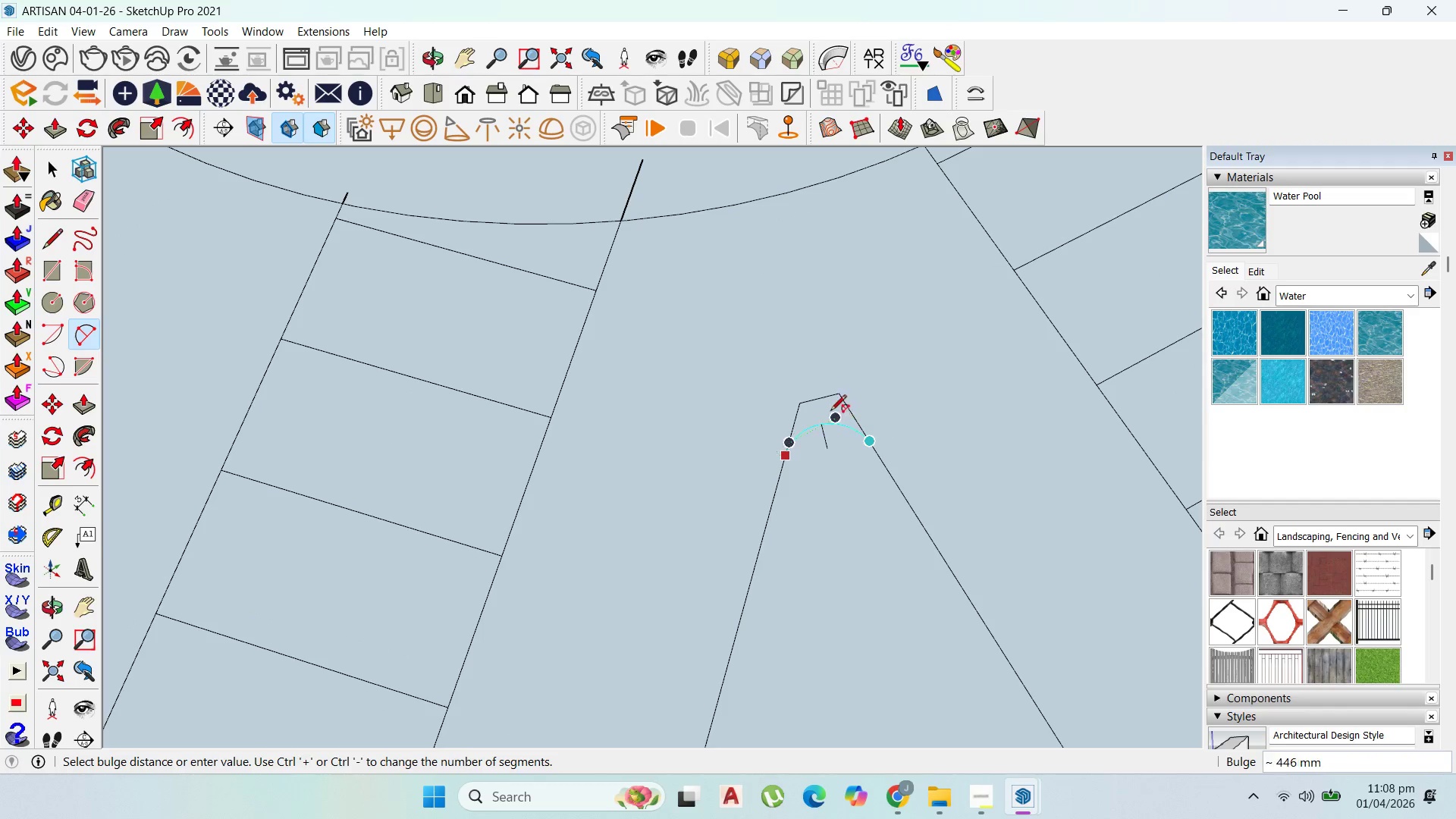 
left_click([828, 416])
 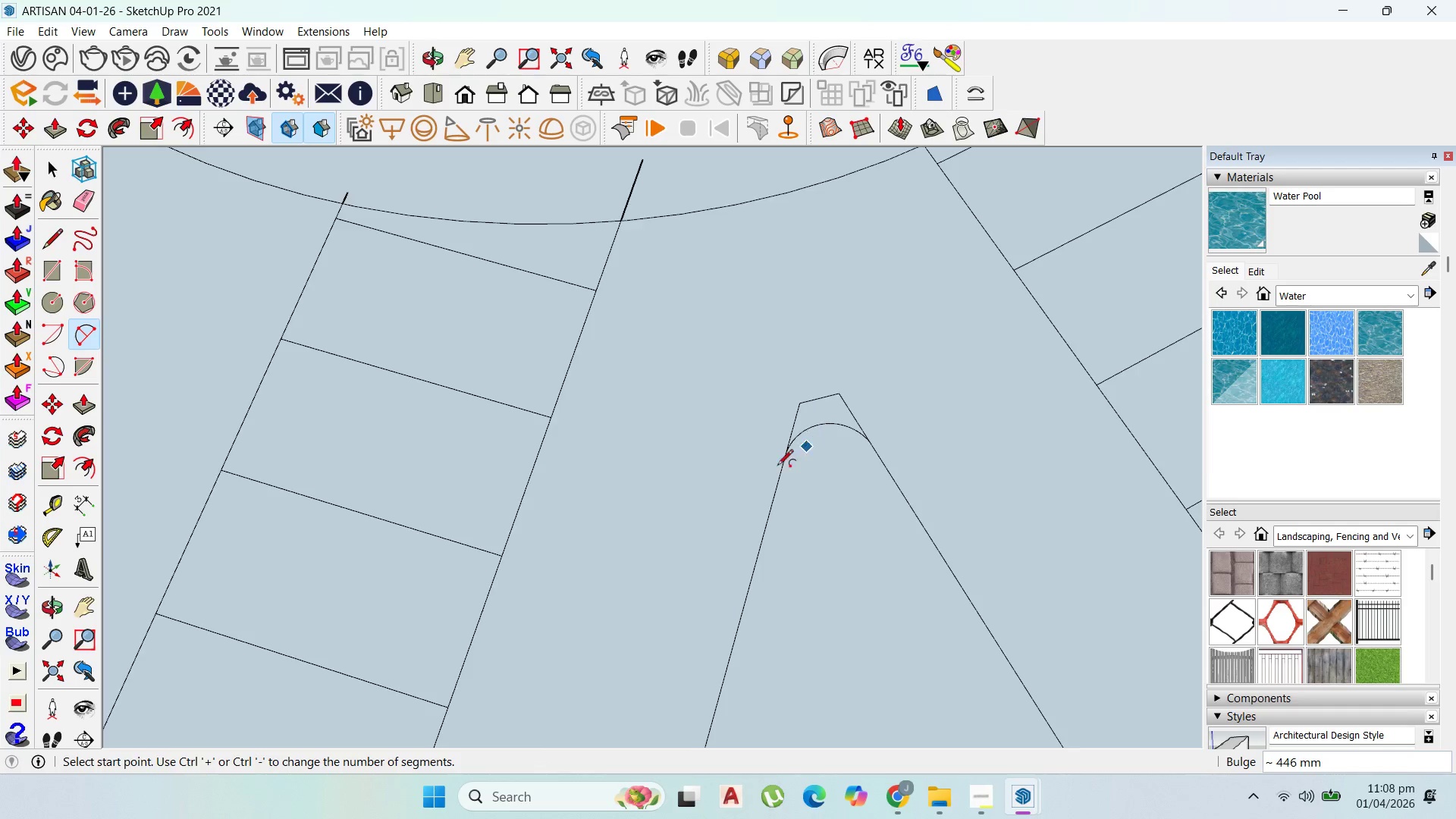 
scroll: coordinate [775, 468], scroll_direction: up, amount: 1.0
 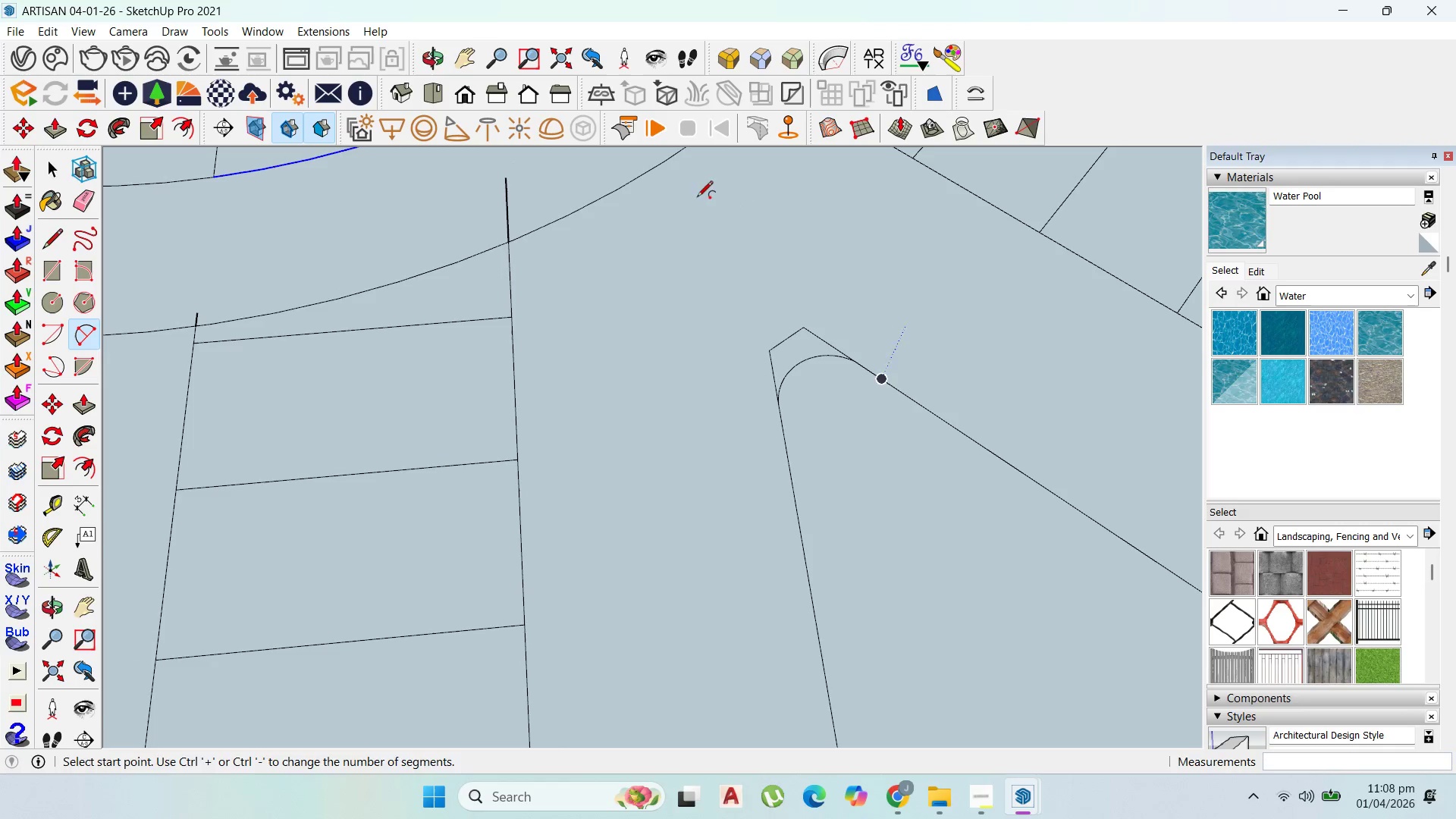 
scroll: coordinate [656, 243], scroll_direction: down, amount: 18.0
 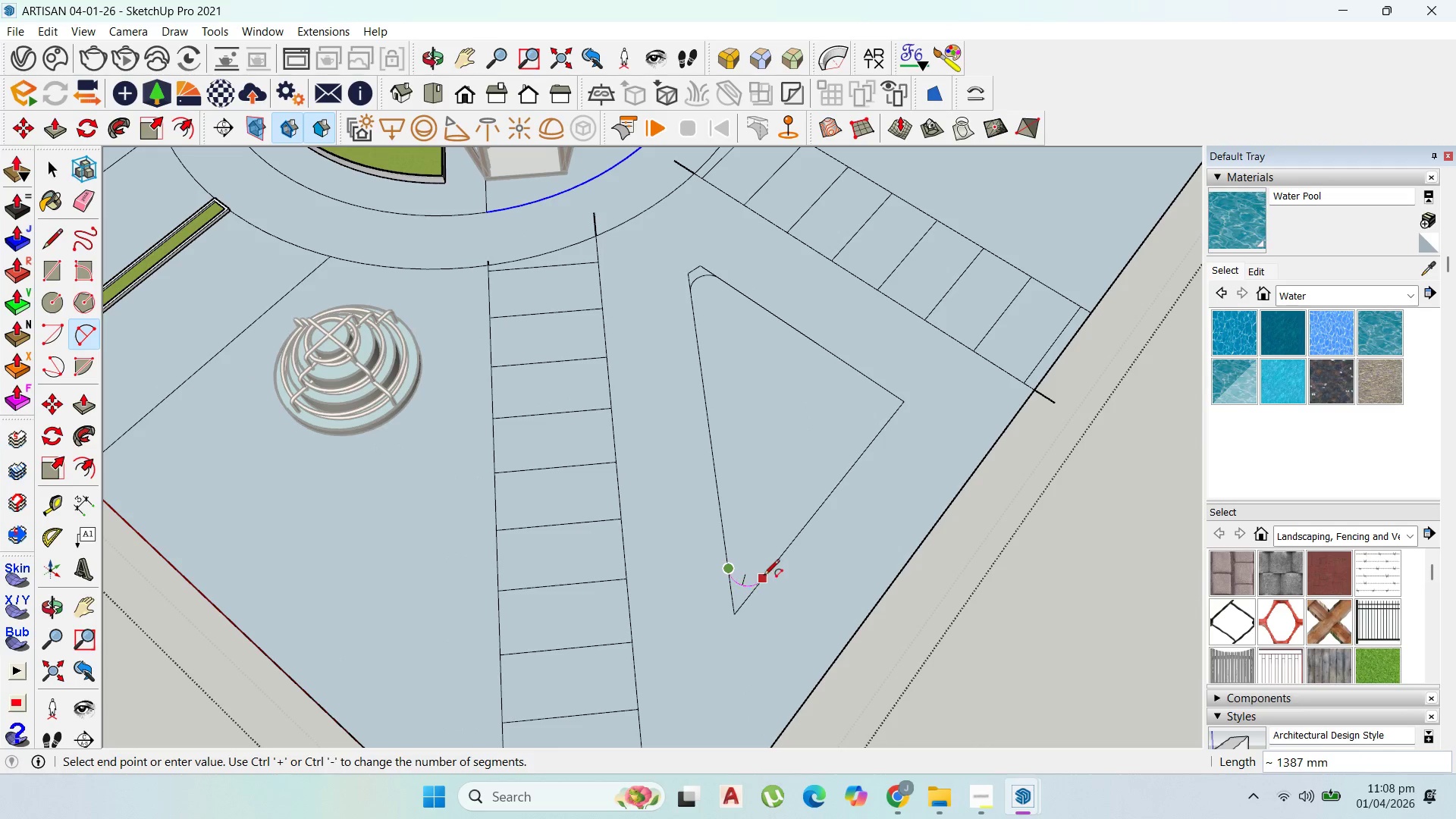 
left_click([766, 576])
 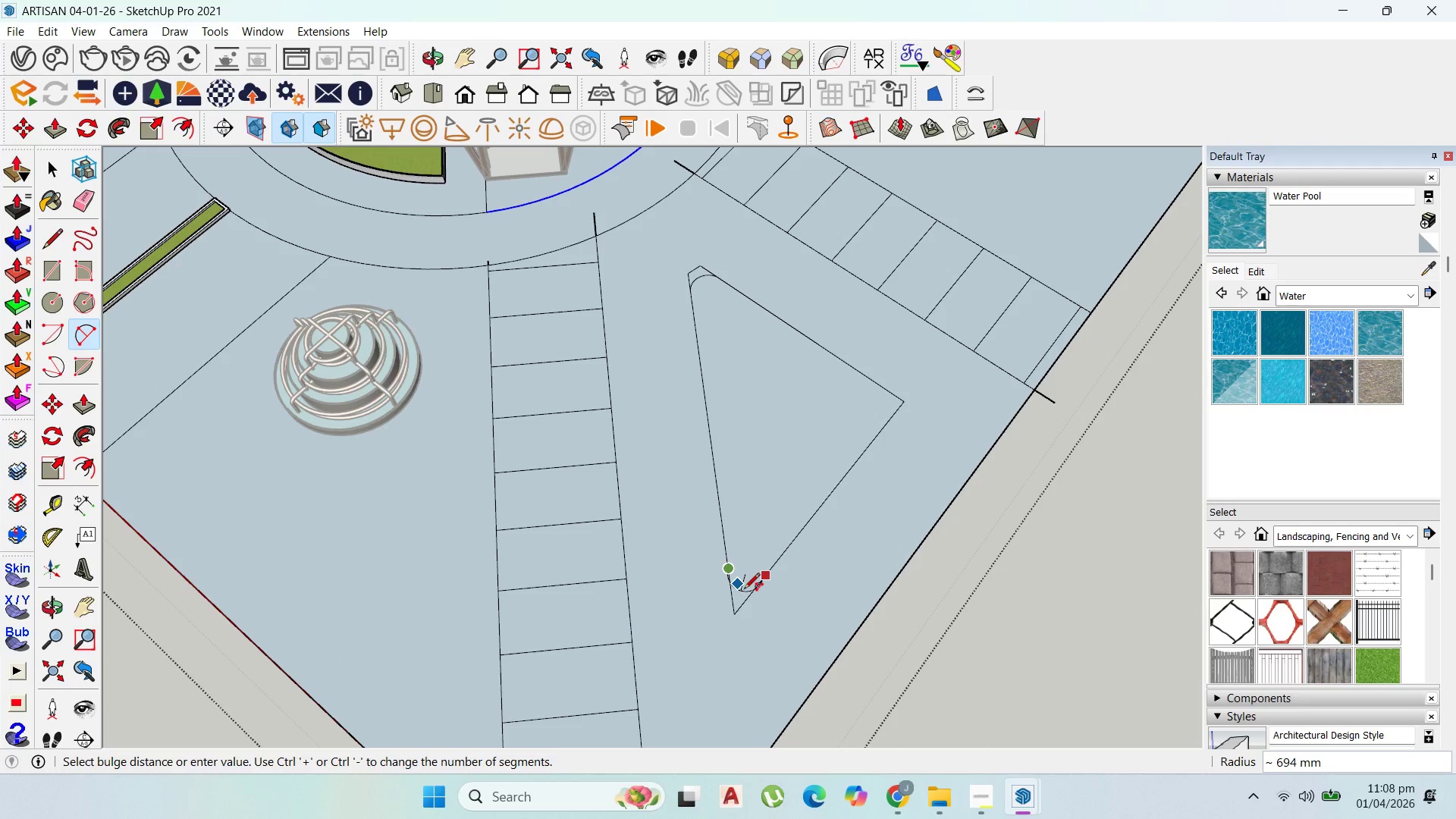 
scroll: coordinate [749, 588], scroll_direction: up, amount: 7.0
 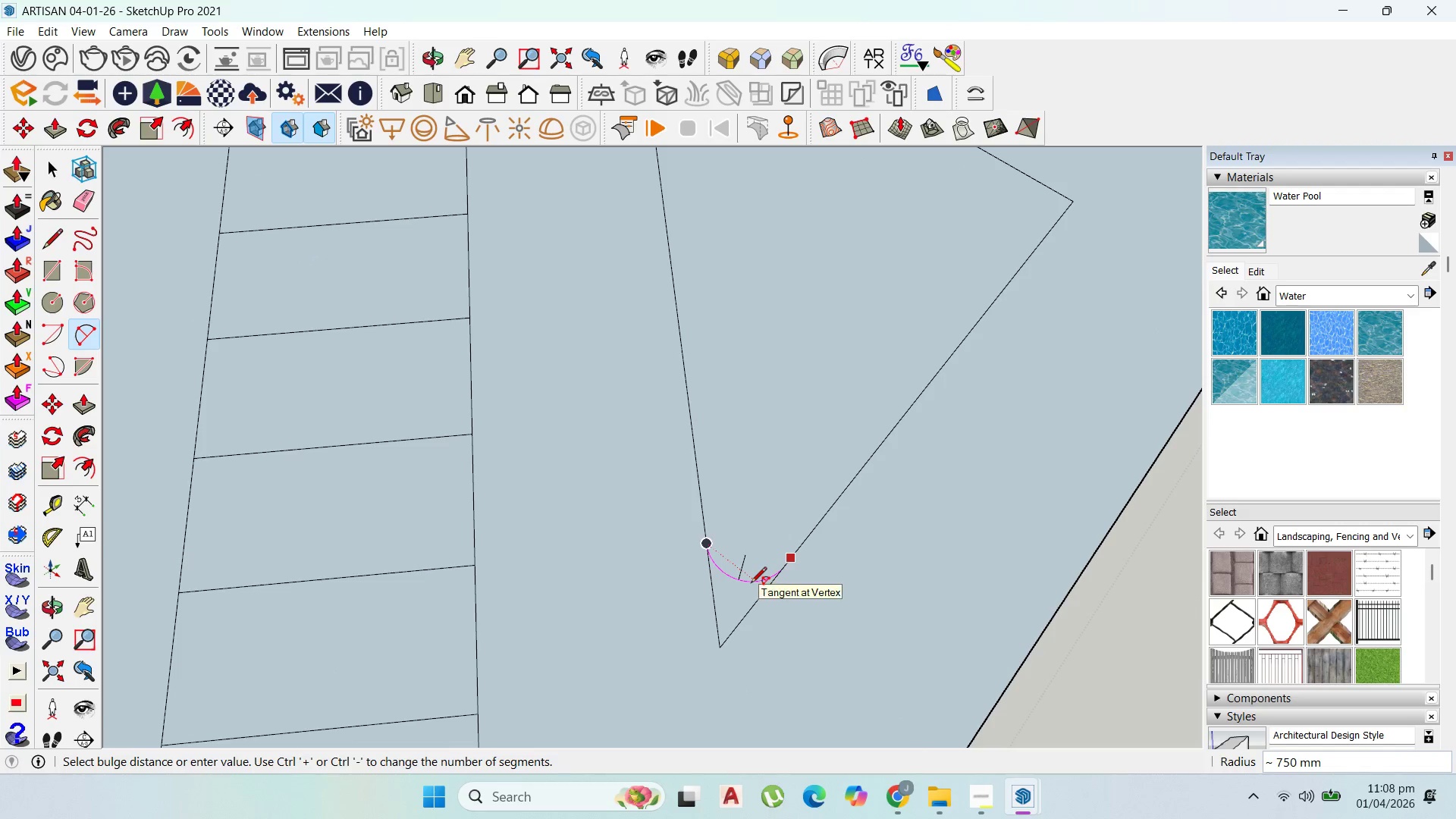 
left_click([751, 584])
 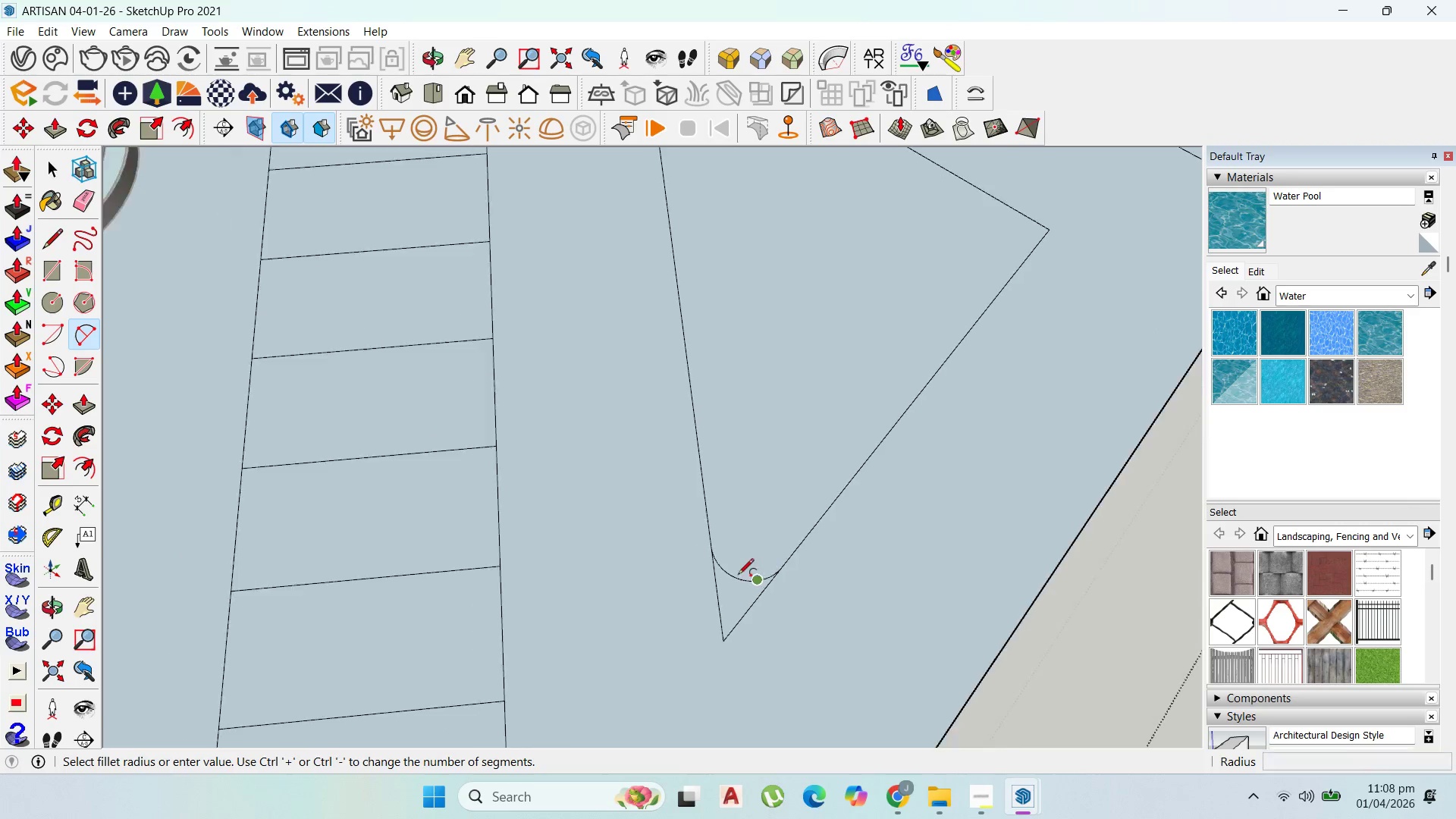 
scroll: coordinate [779, 537], scroll_direction: down, amount: 8.0
 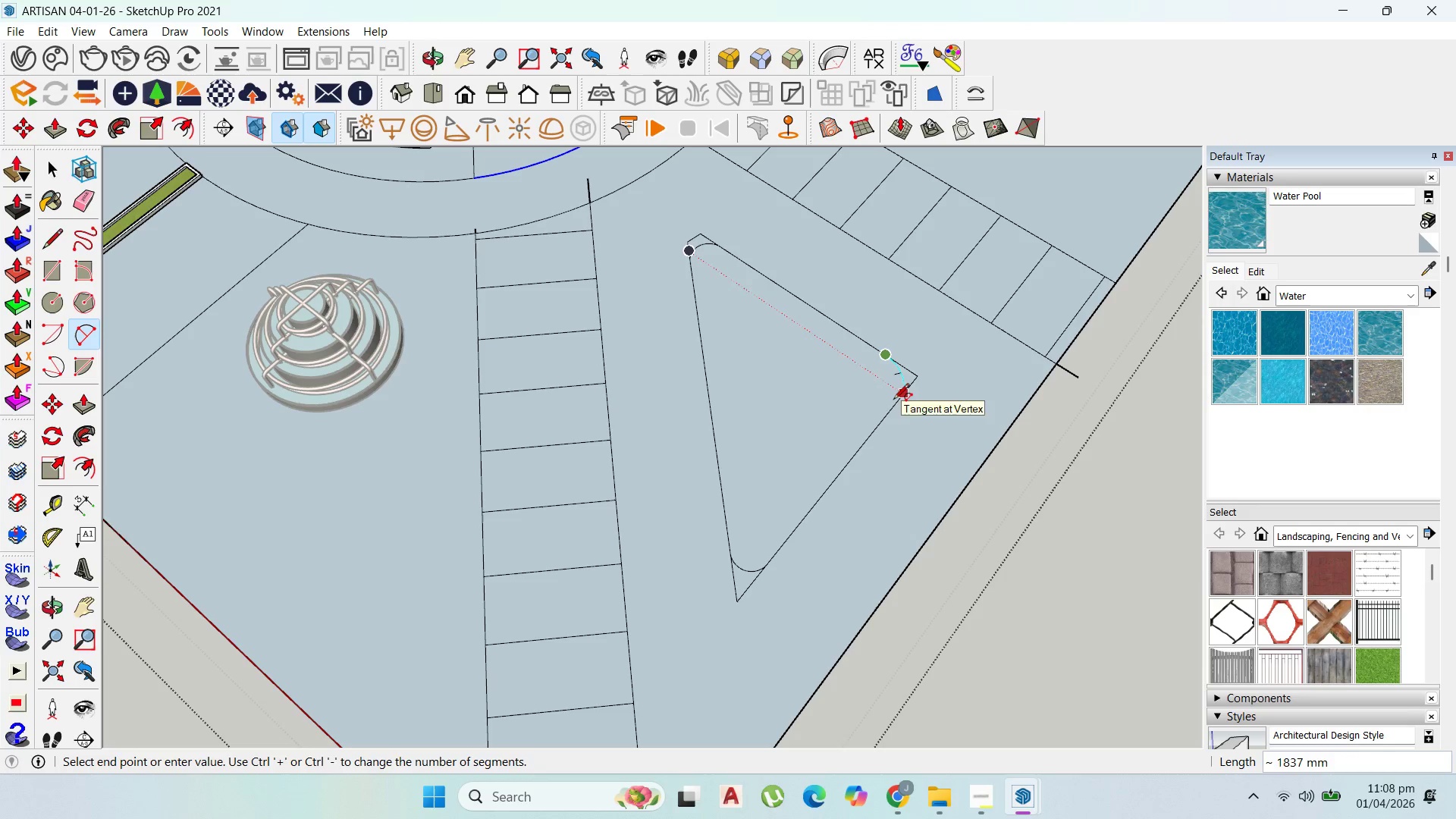 
left_click([891, 401])
 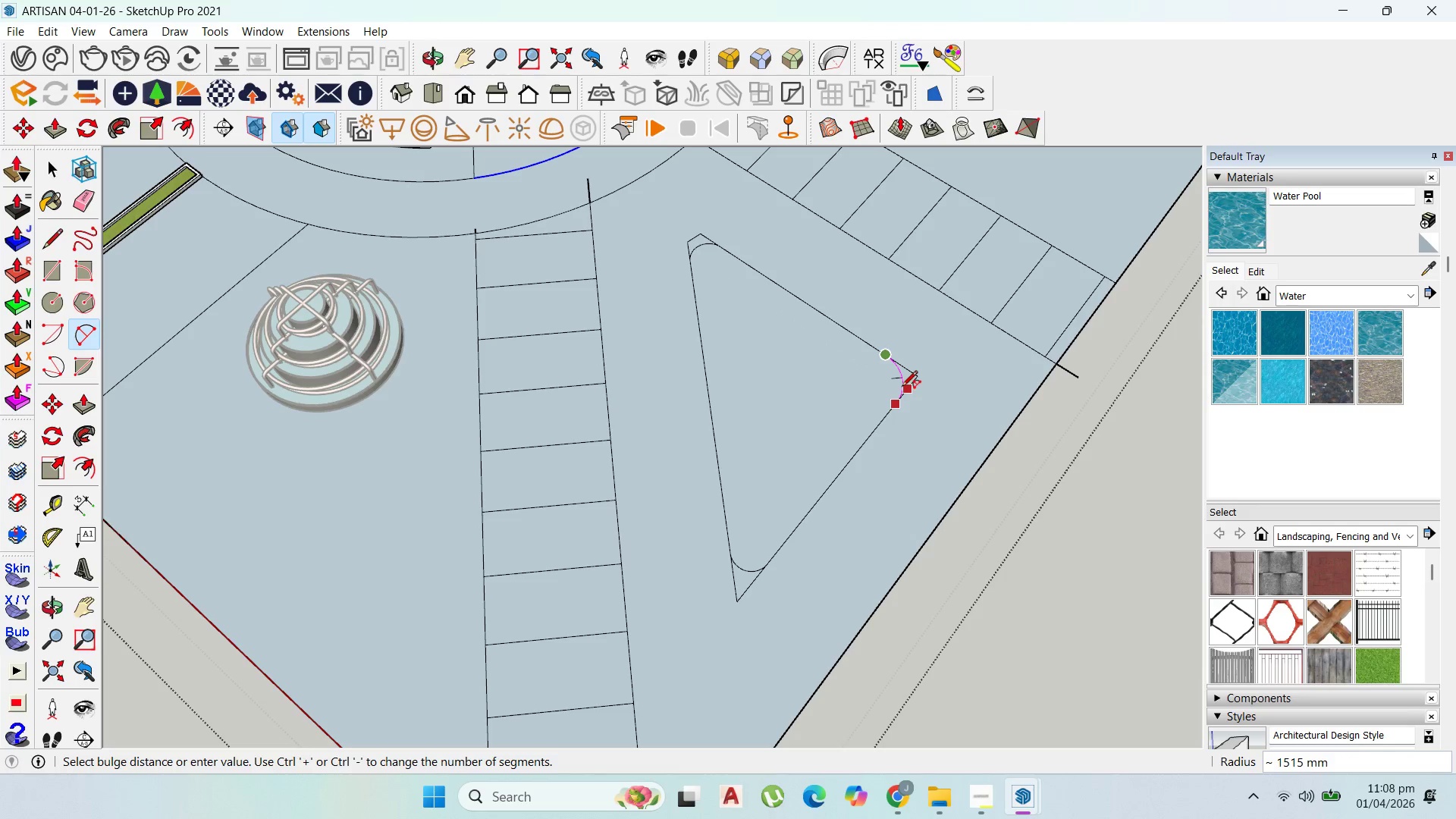 
left_click([902, 387])
 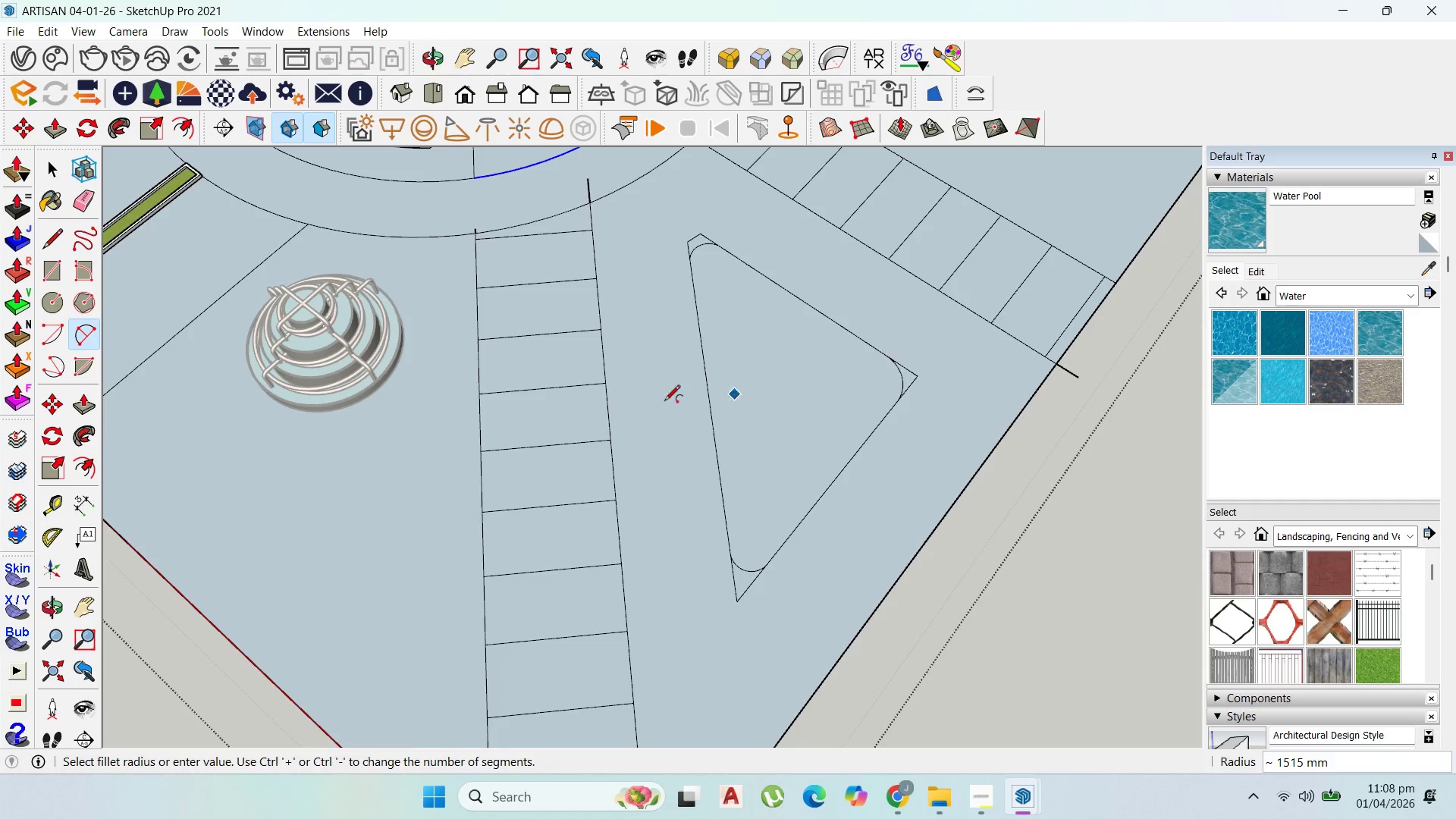 
scroll: coordinate [691, 438], scroll_direction: down, amount: 4.0
 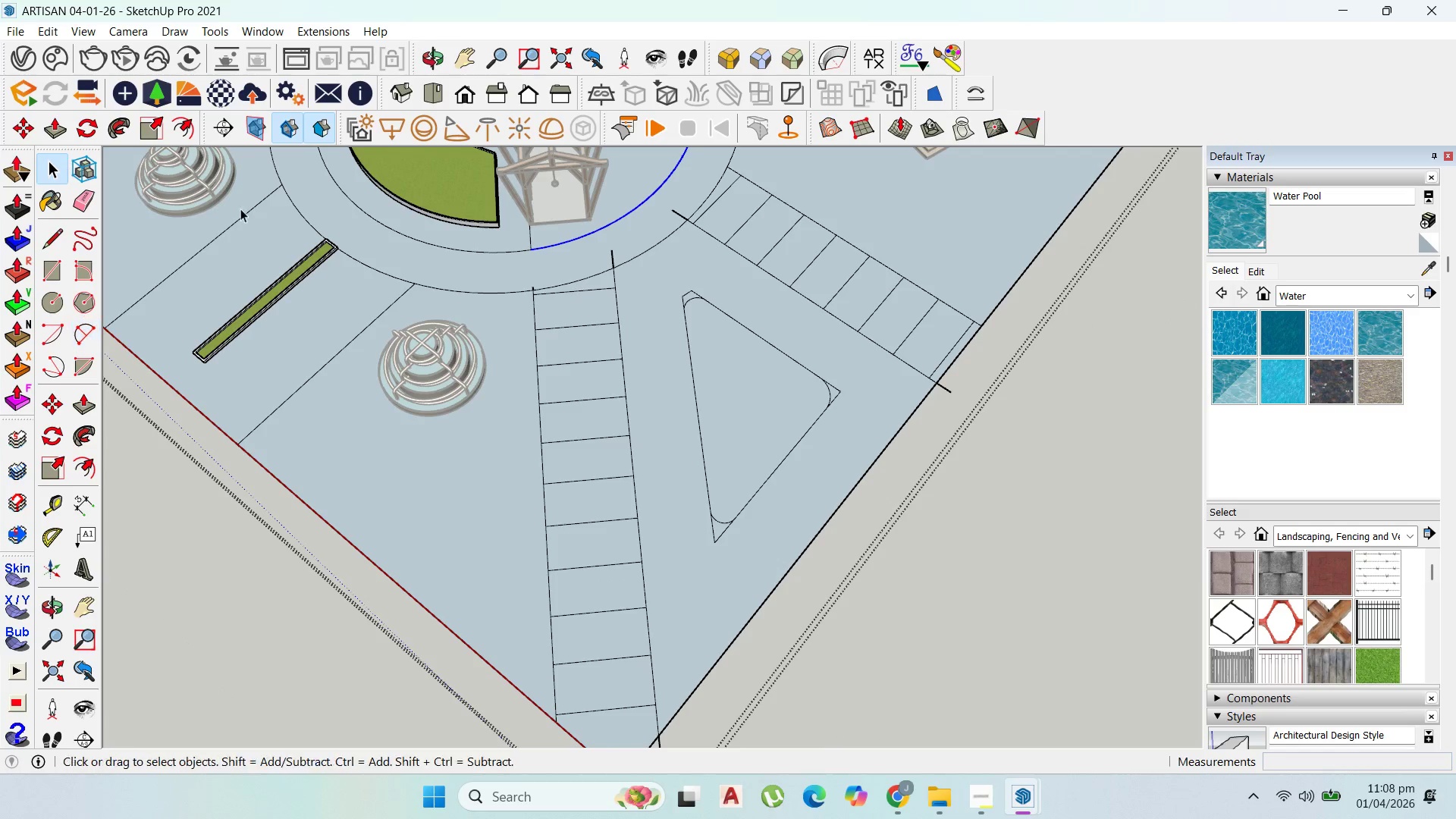 
scroll: coordinate [684, 305], scroll_direction: up, amount: 3.0
 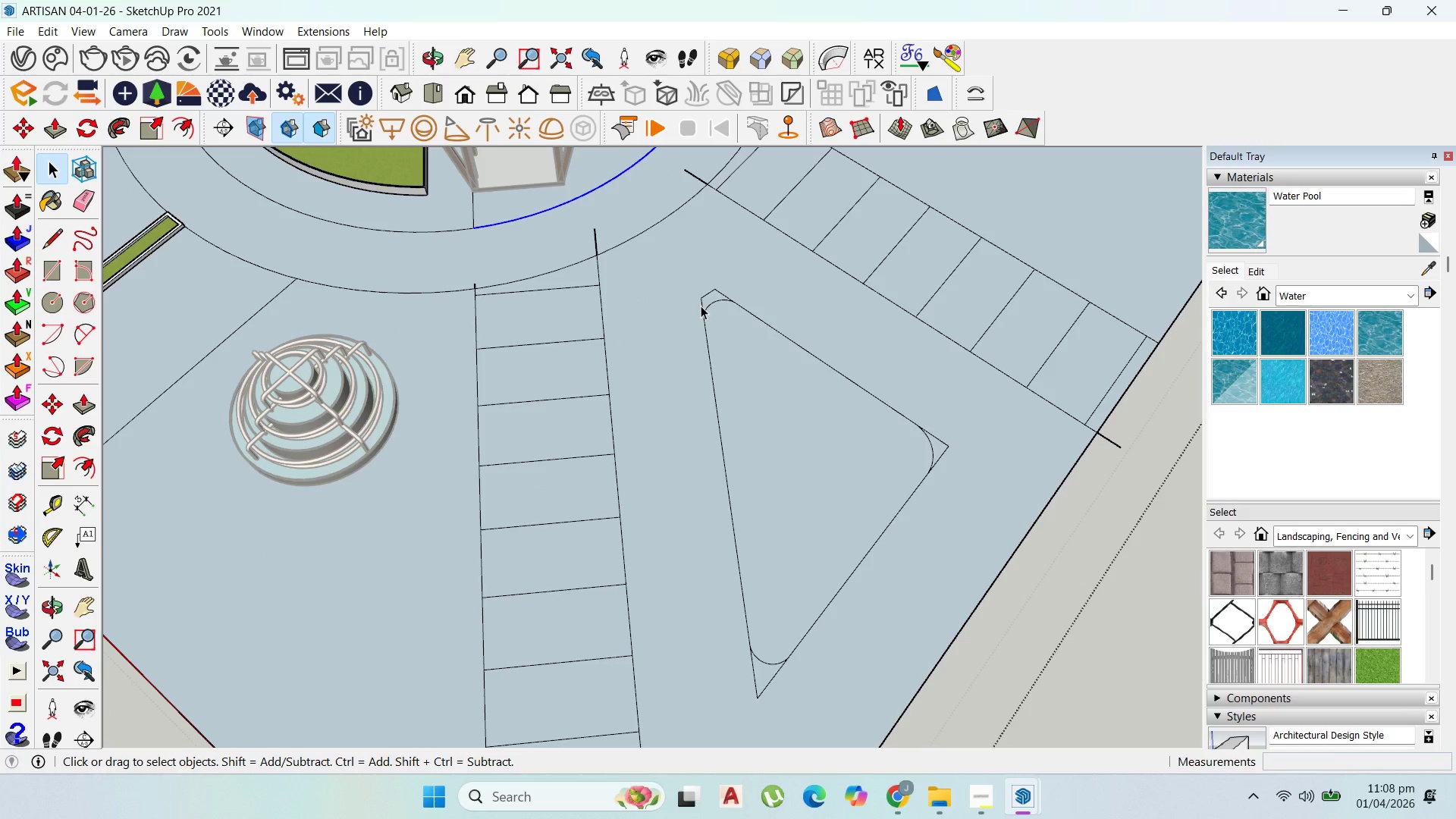 
left_click([701, 306])
 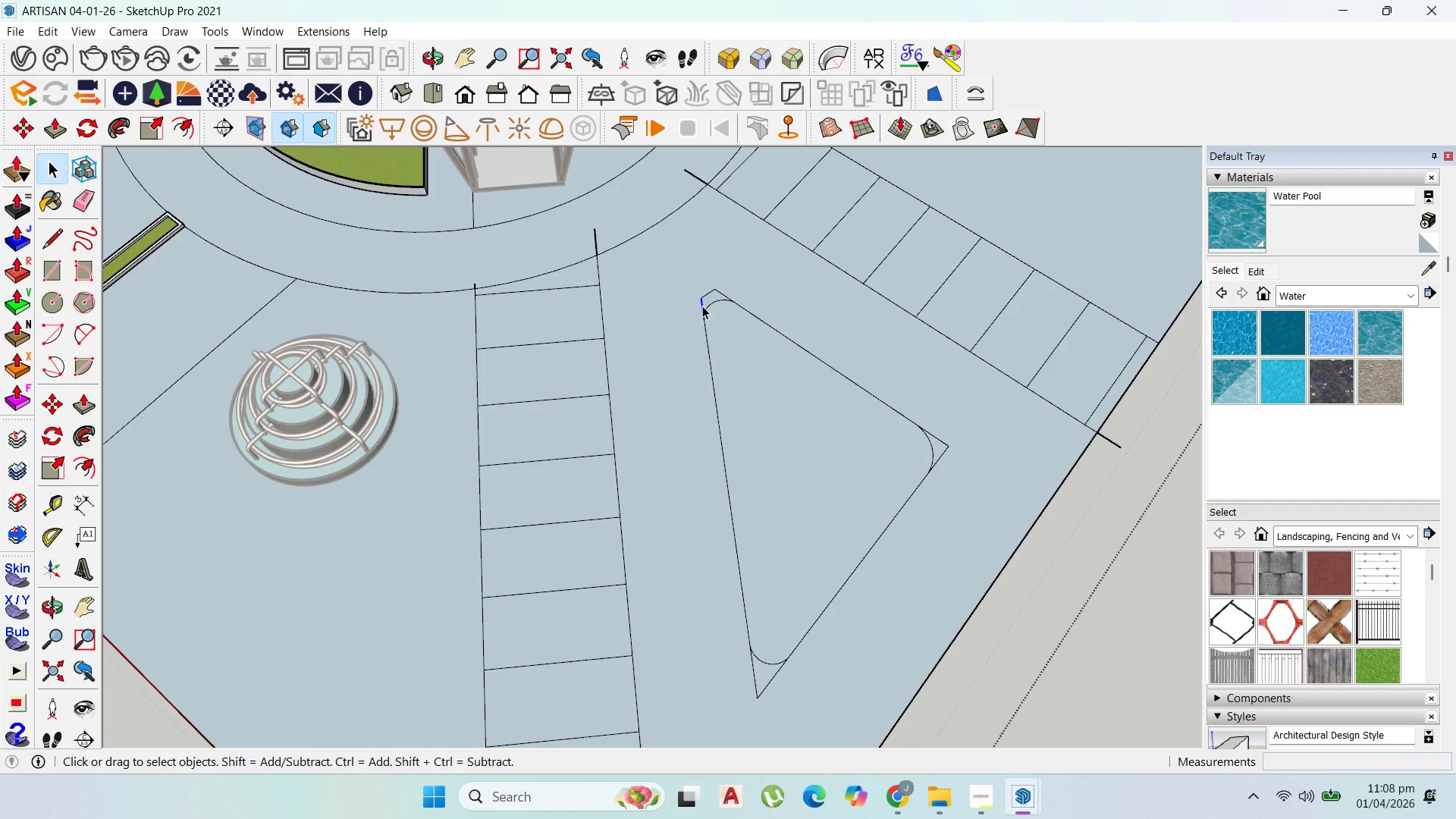 
key(Delete)
 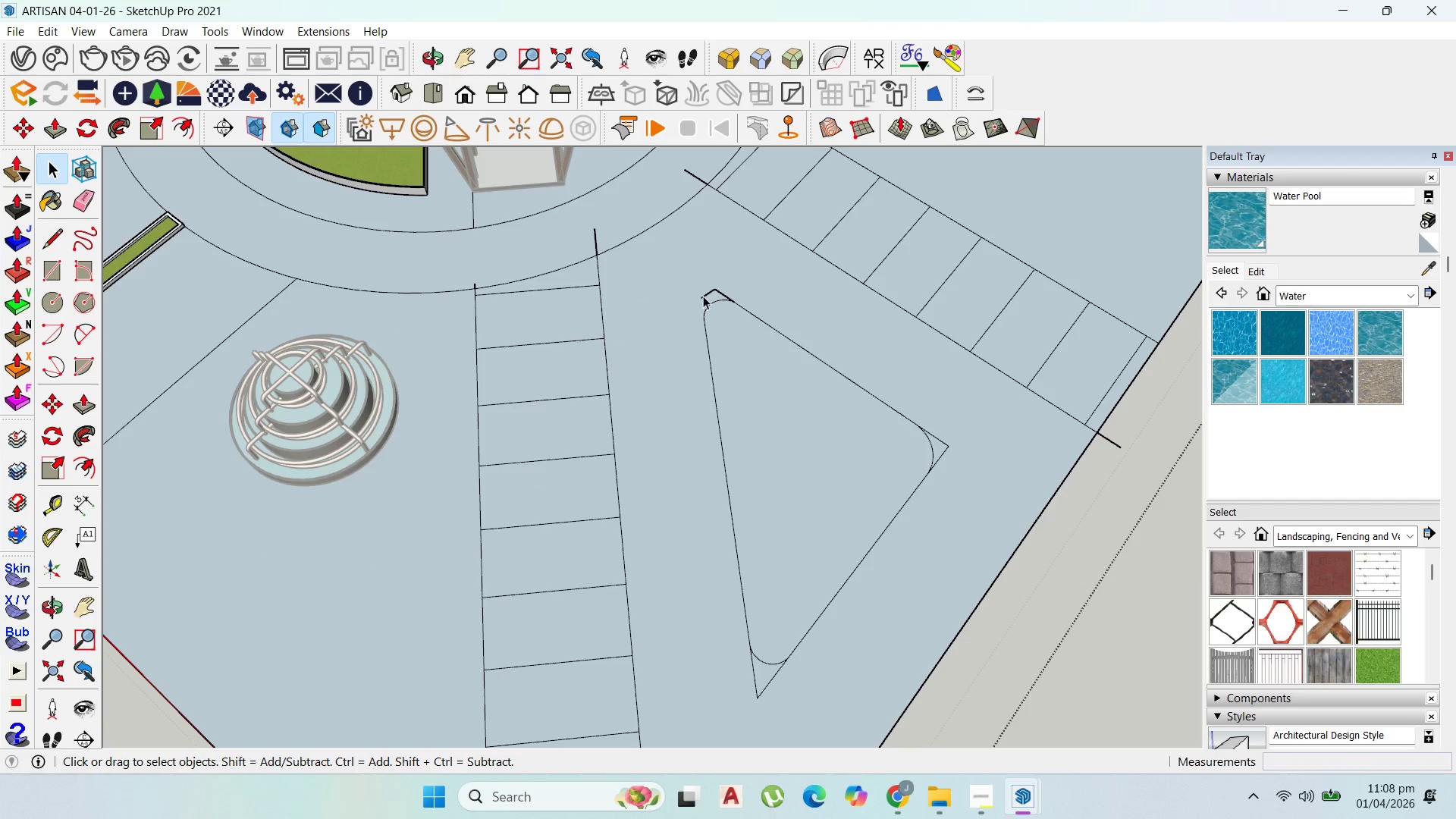 
left_click([703, 295])
 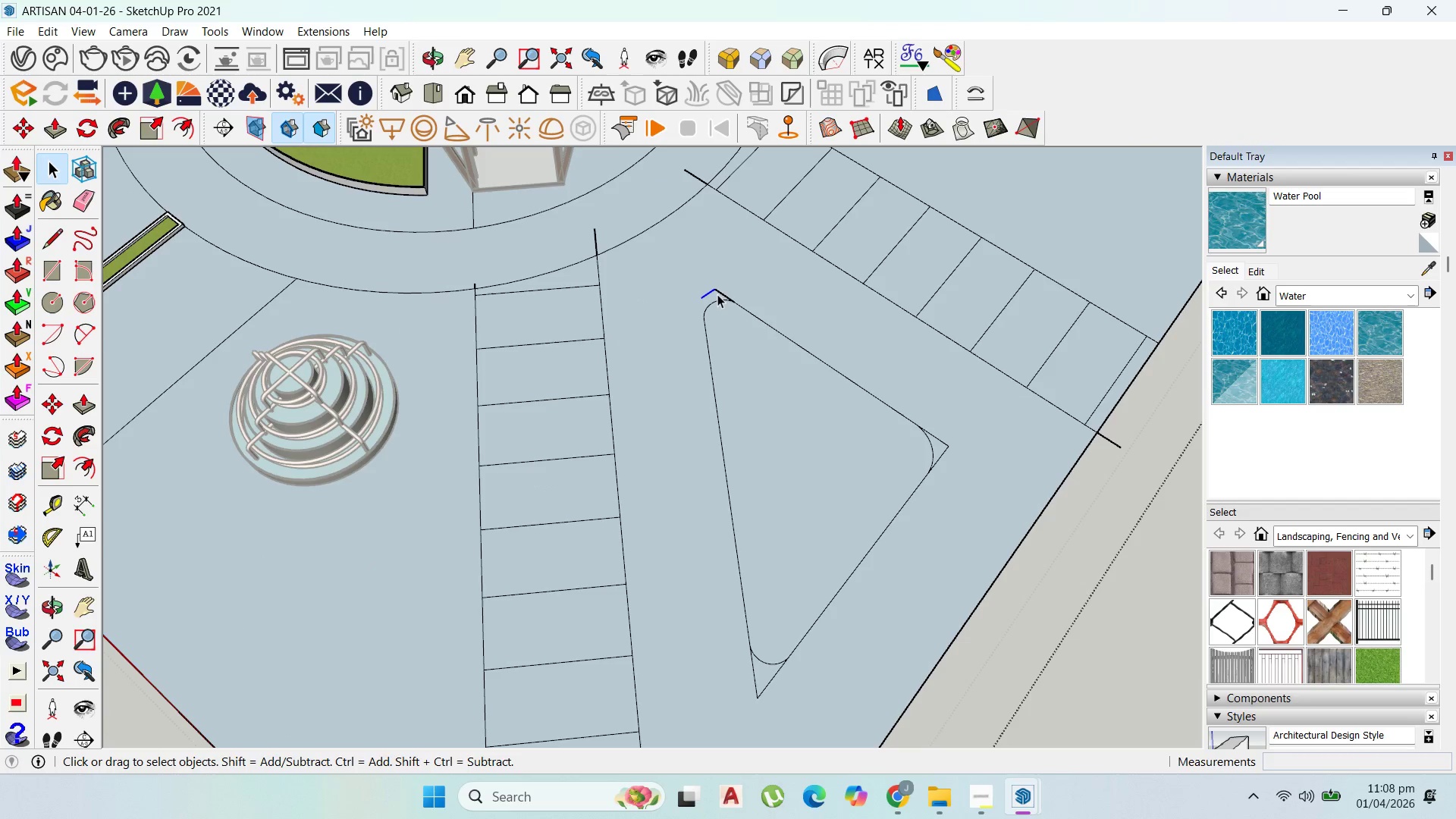 
key(Delete)
 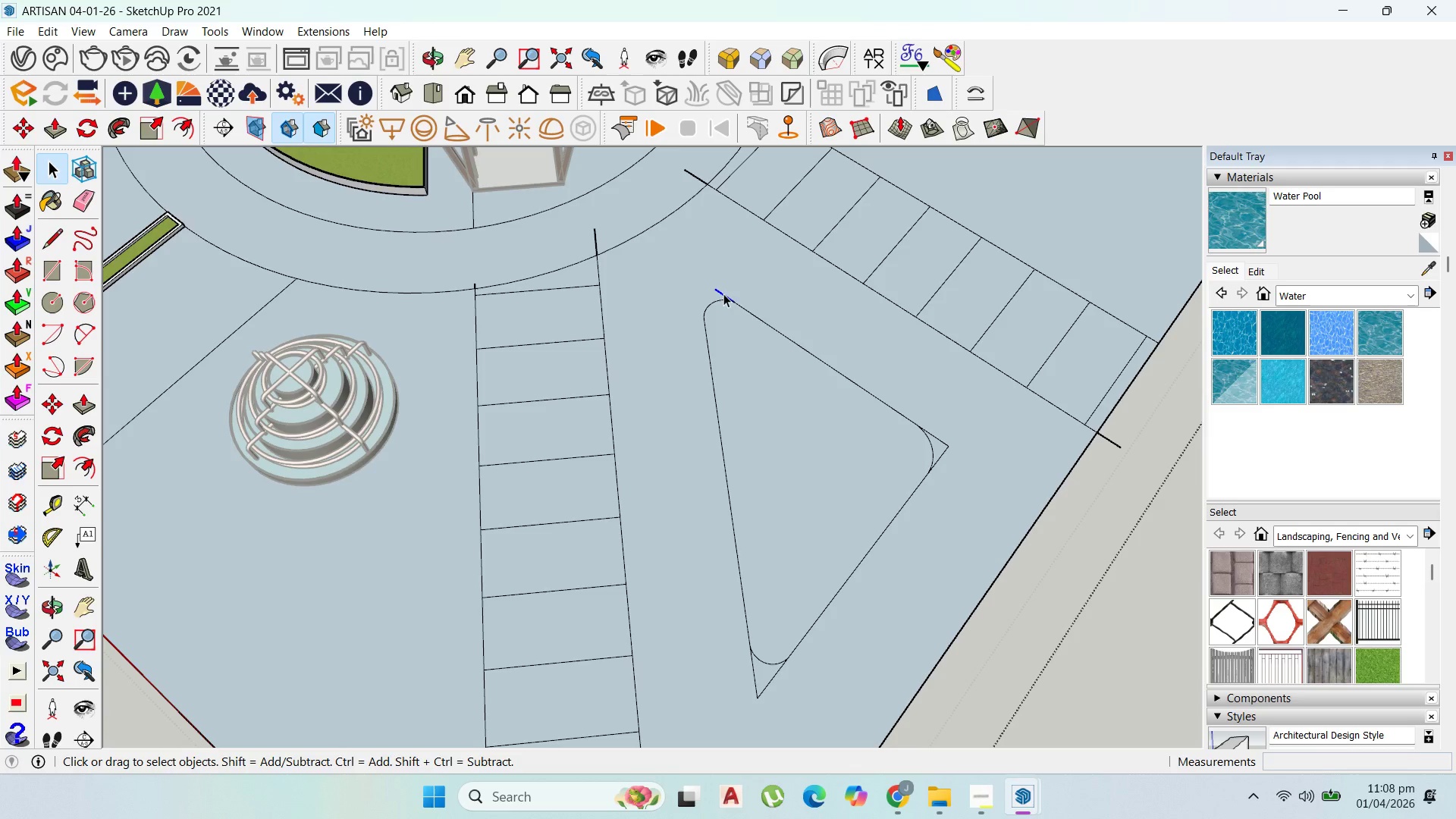 
key(Delete)
 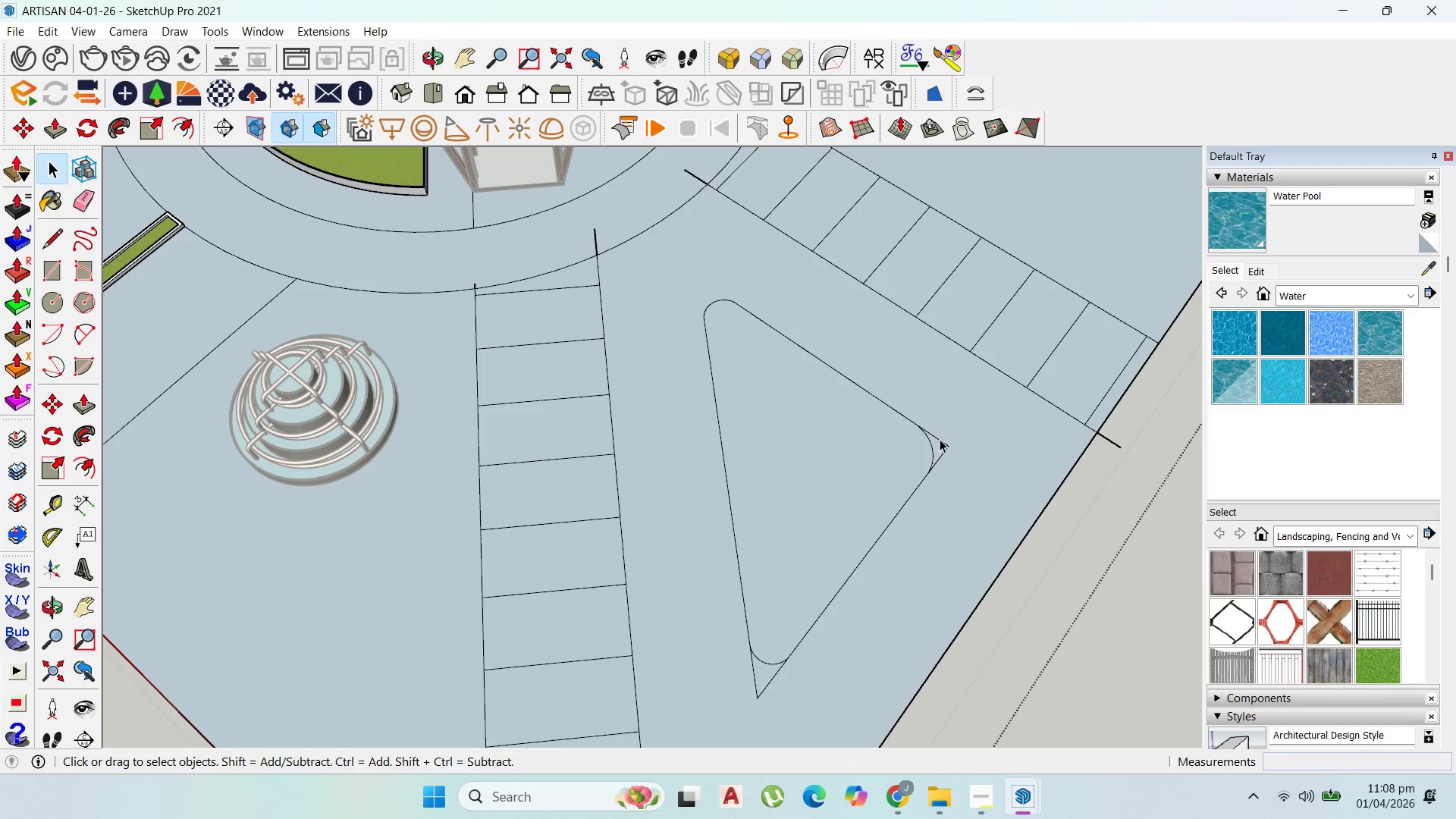 
key(Delete)
 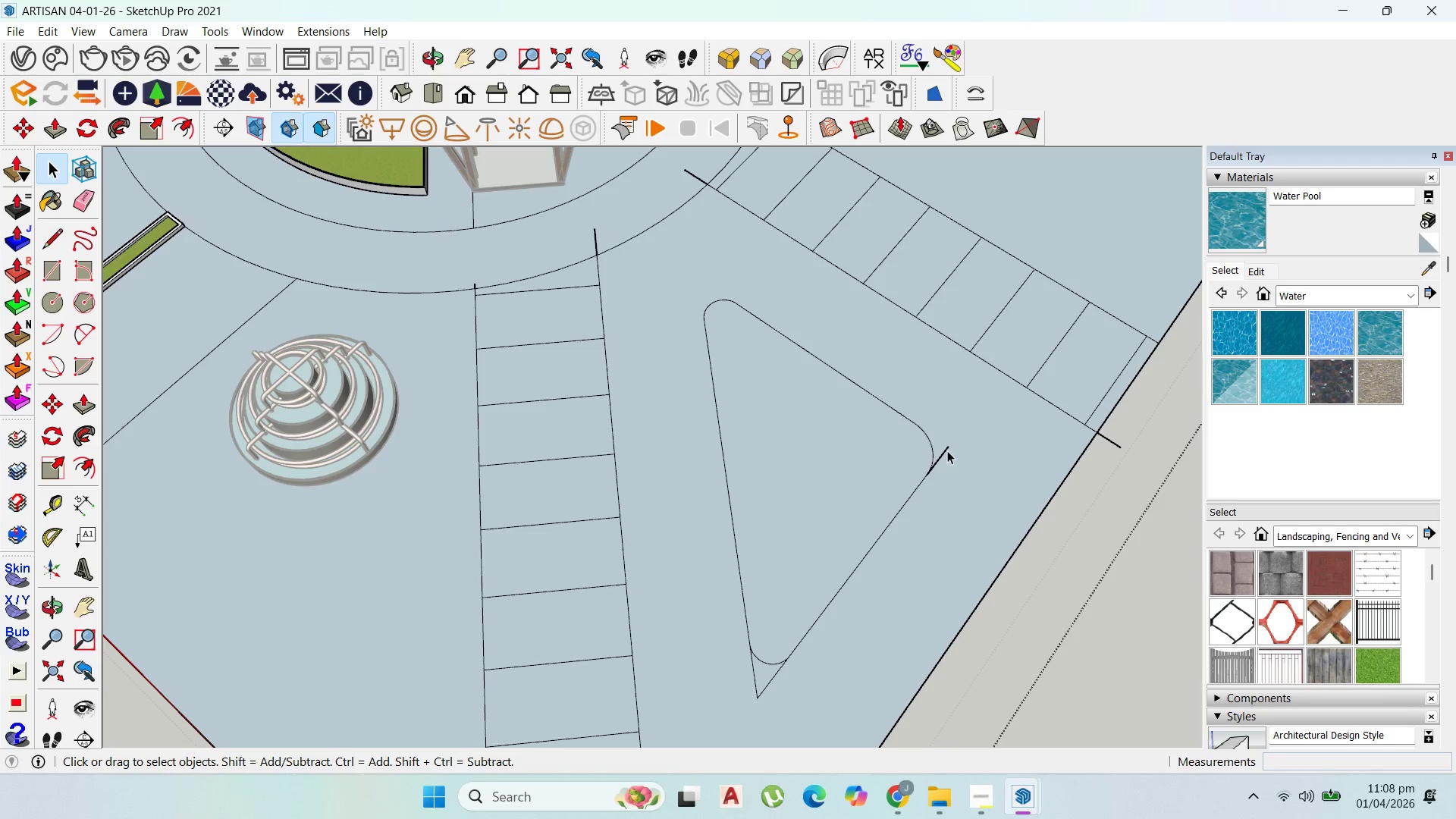 
left_click([947, 450])
 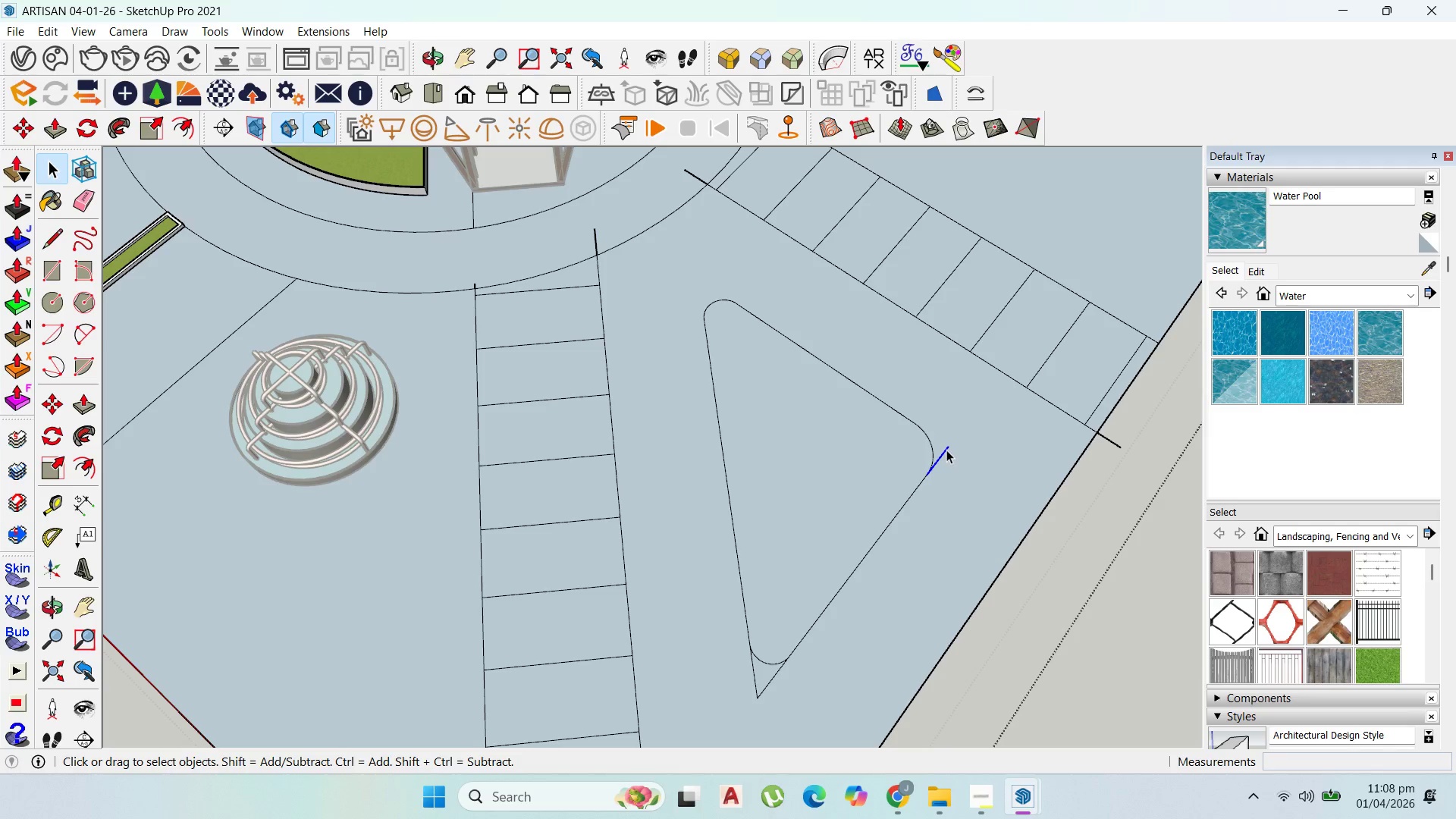 
key(Delete)
 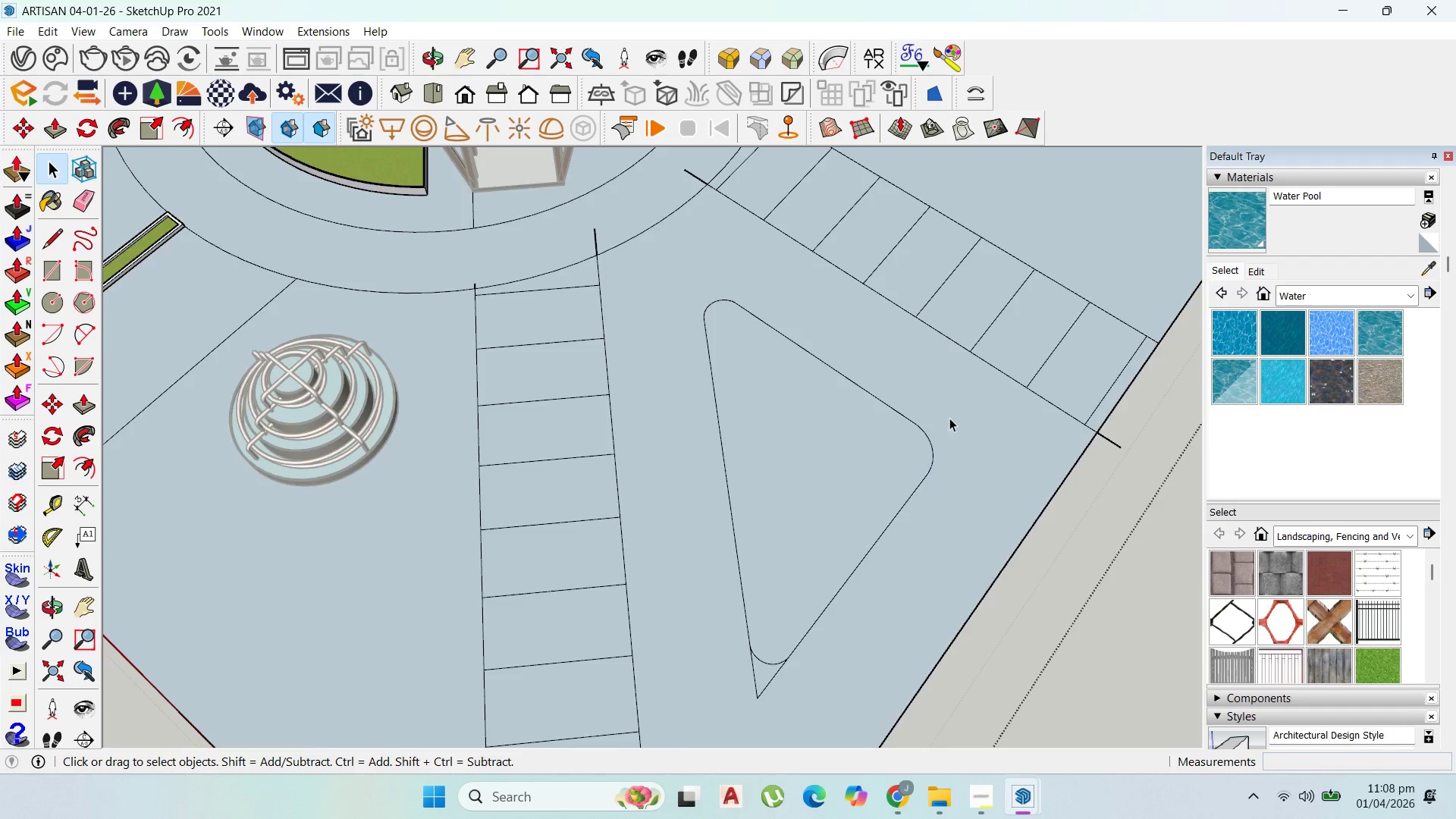 
left_click([830, 584])
 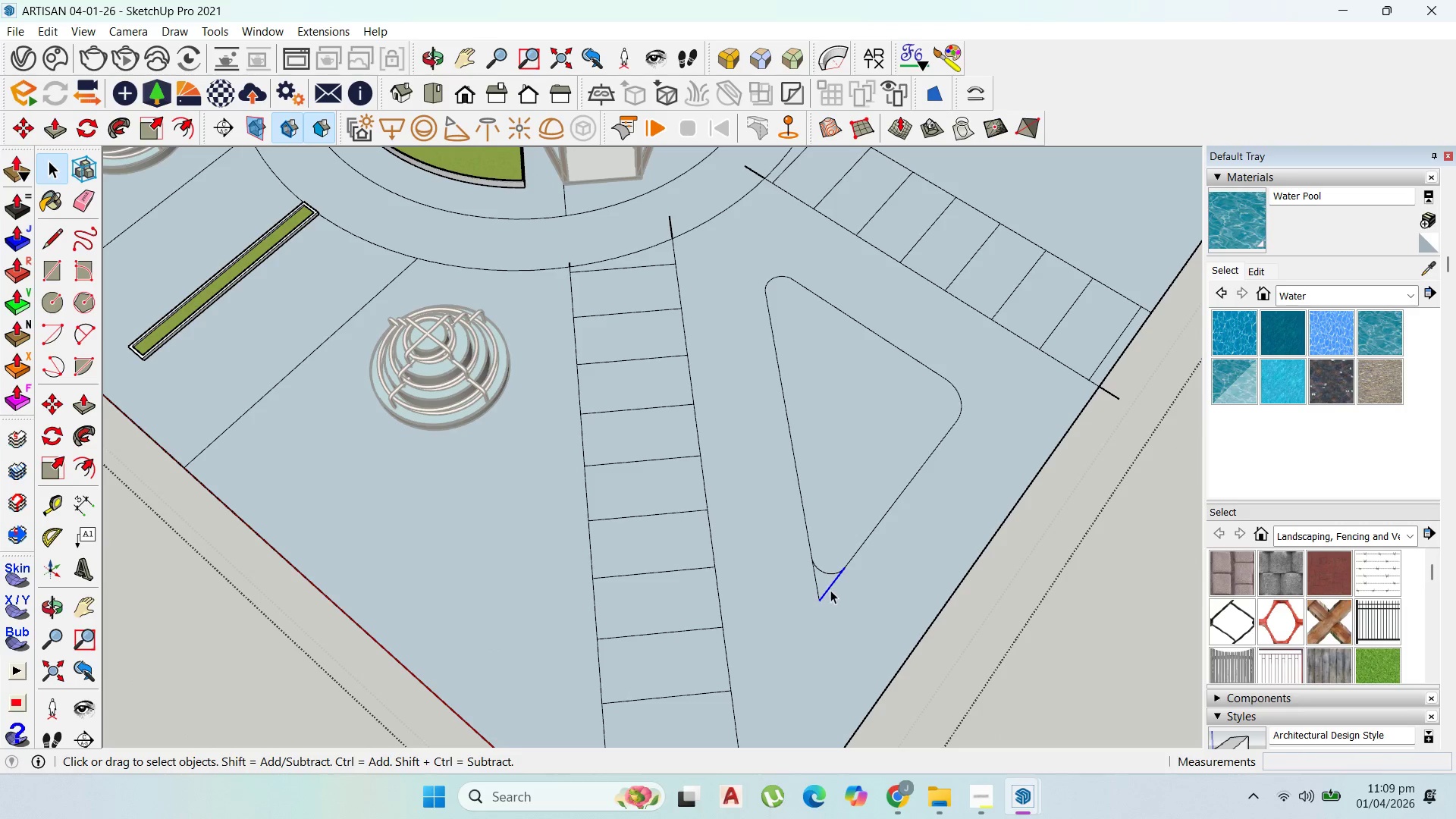 
scroll: coordinate [867, 556], scroll_direction: down, amount: 2.0
 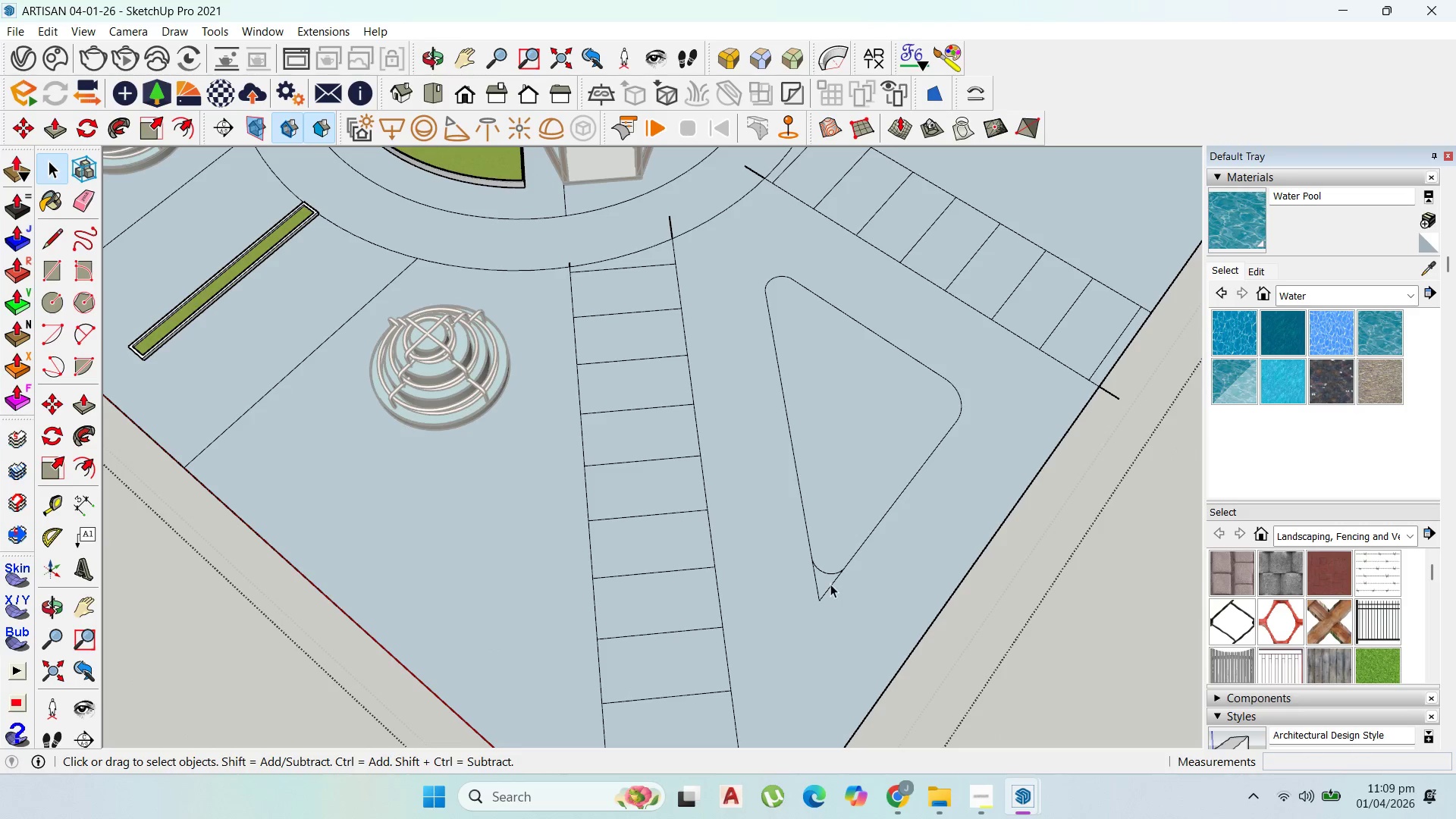 
key(Delete)
 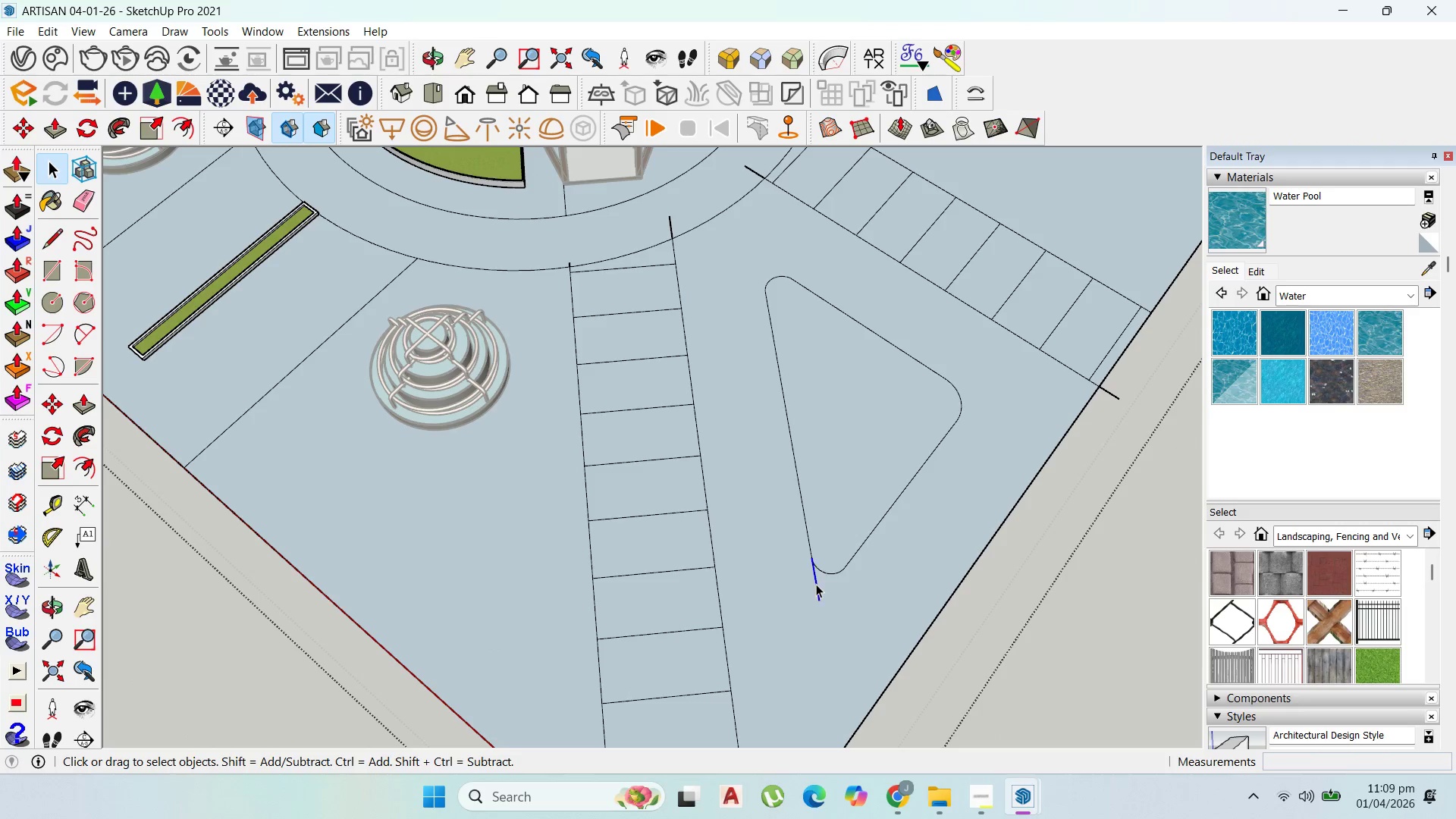 
key(Delete)
 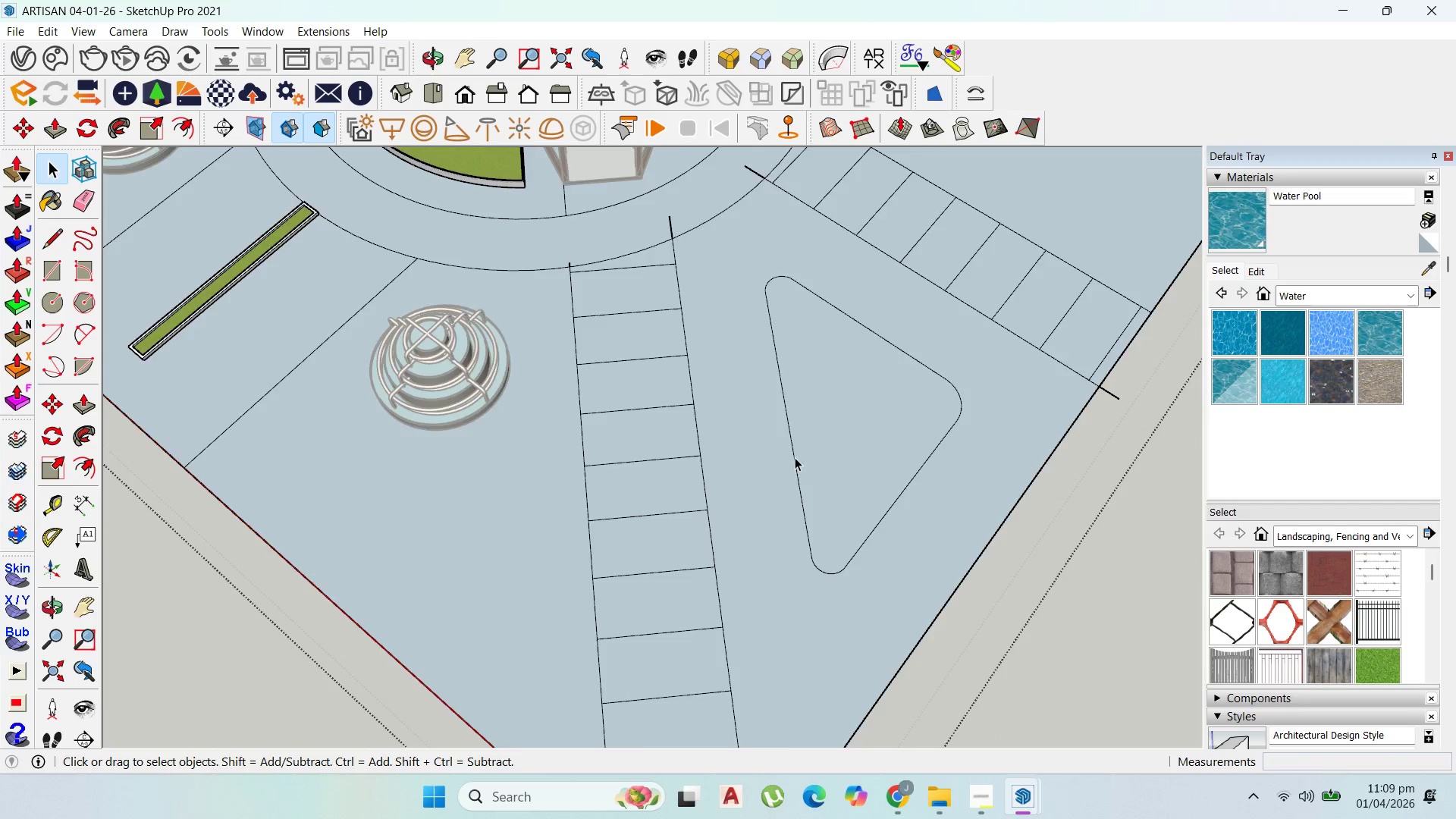 
scroll: coordinate [861, 514], scroll_direction: down, amount: 14.0
 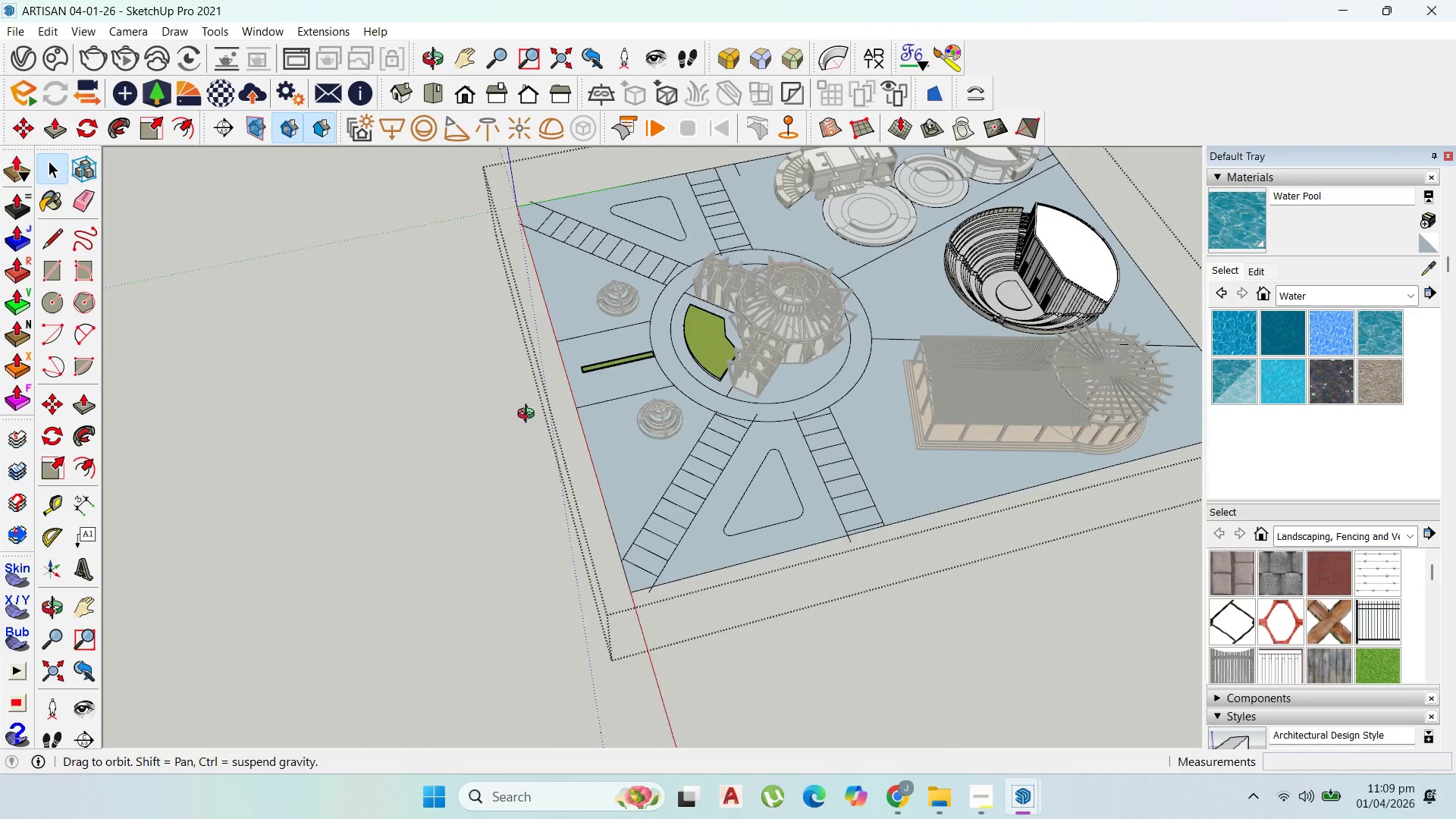 
key(Escape)
 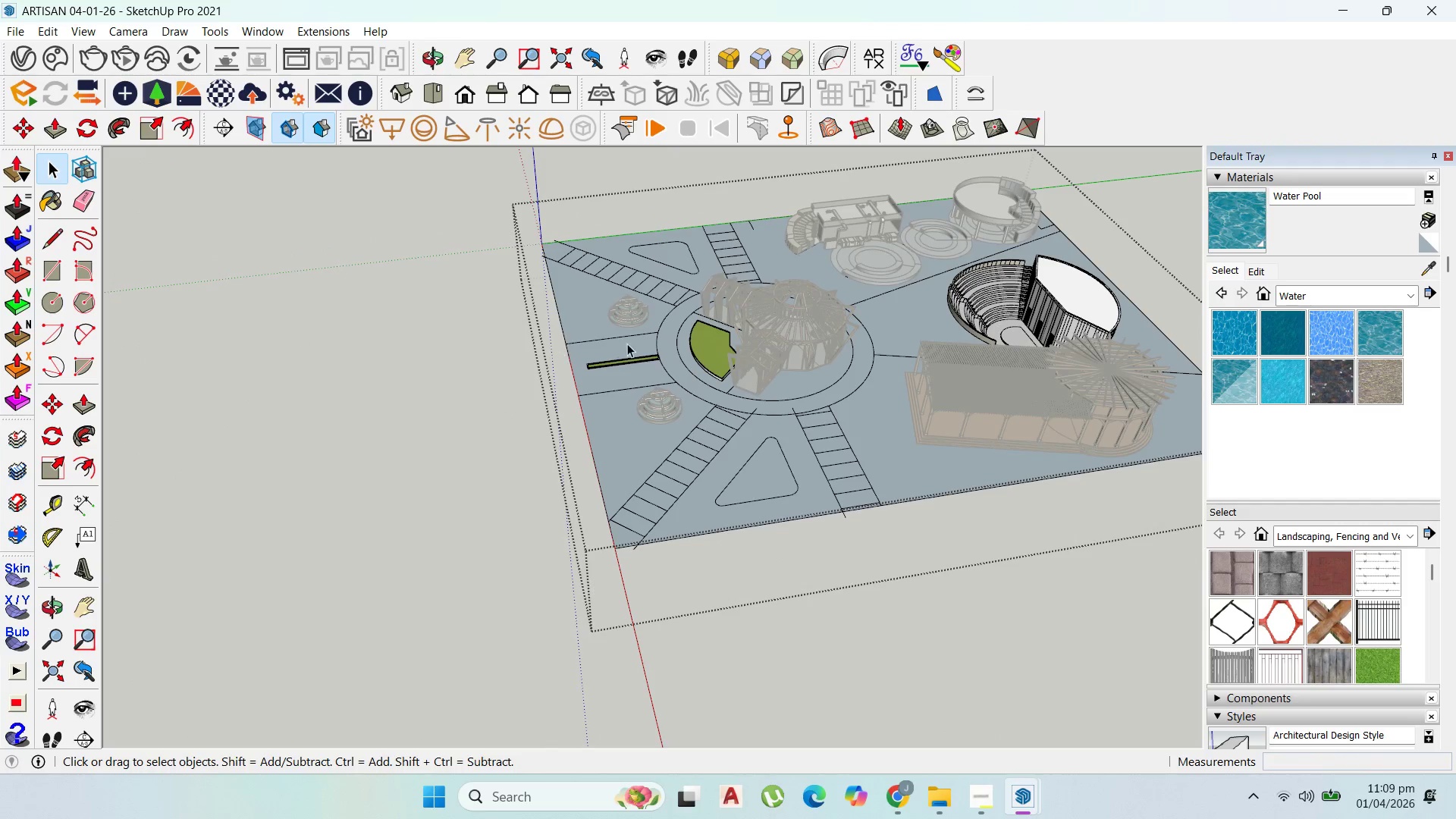 
key(Escape)
 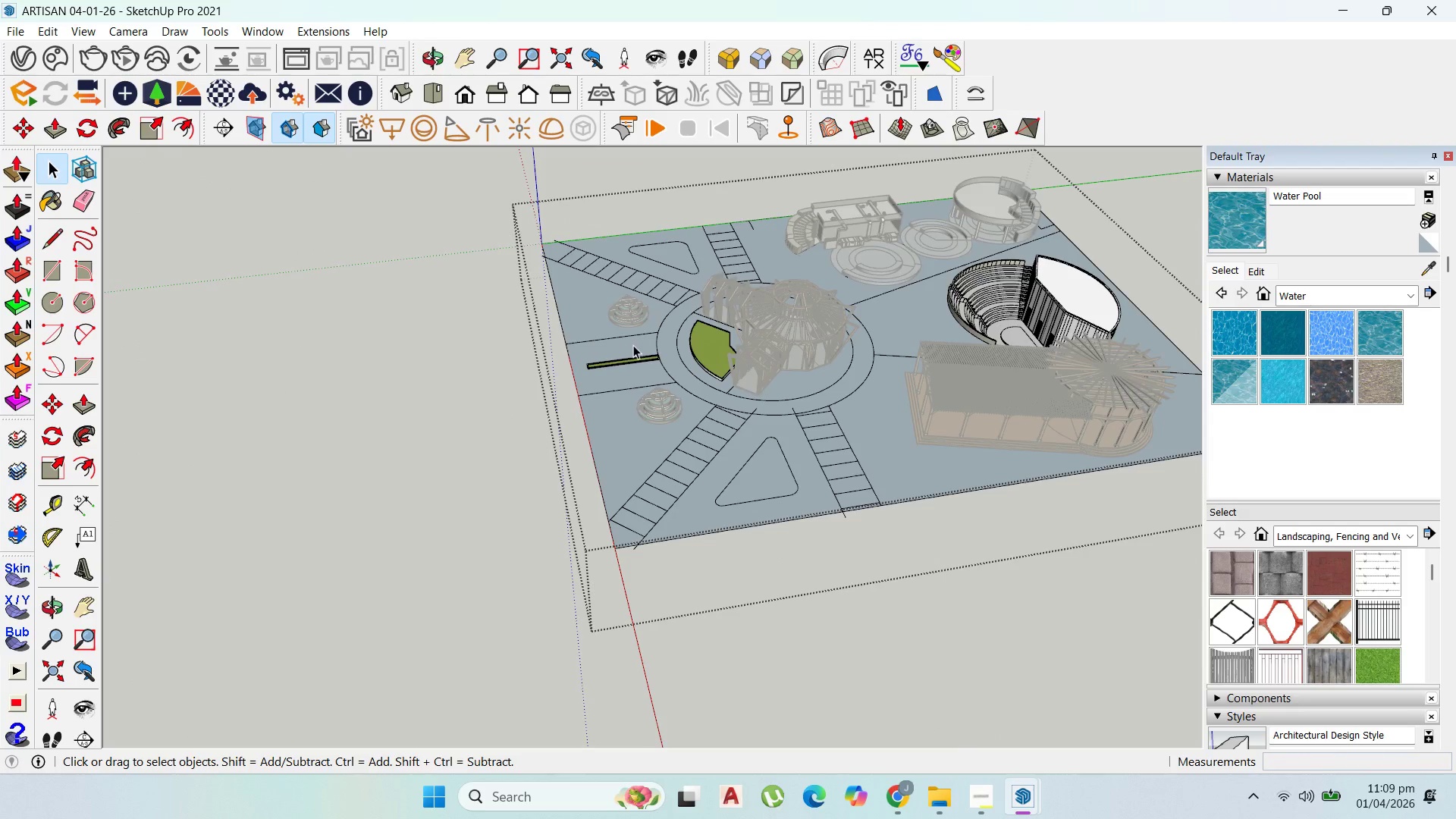 
scroll: coordinate [636, 352], scroll_direction: down, amount: 3.0
 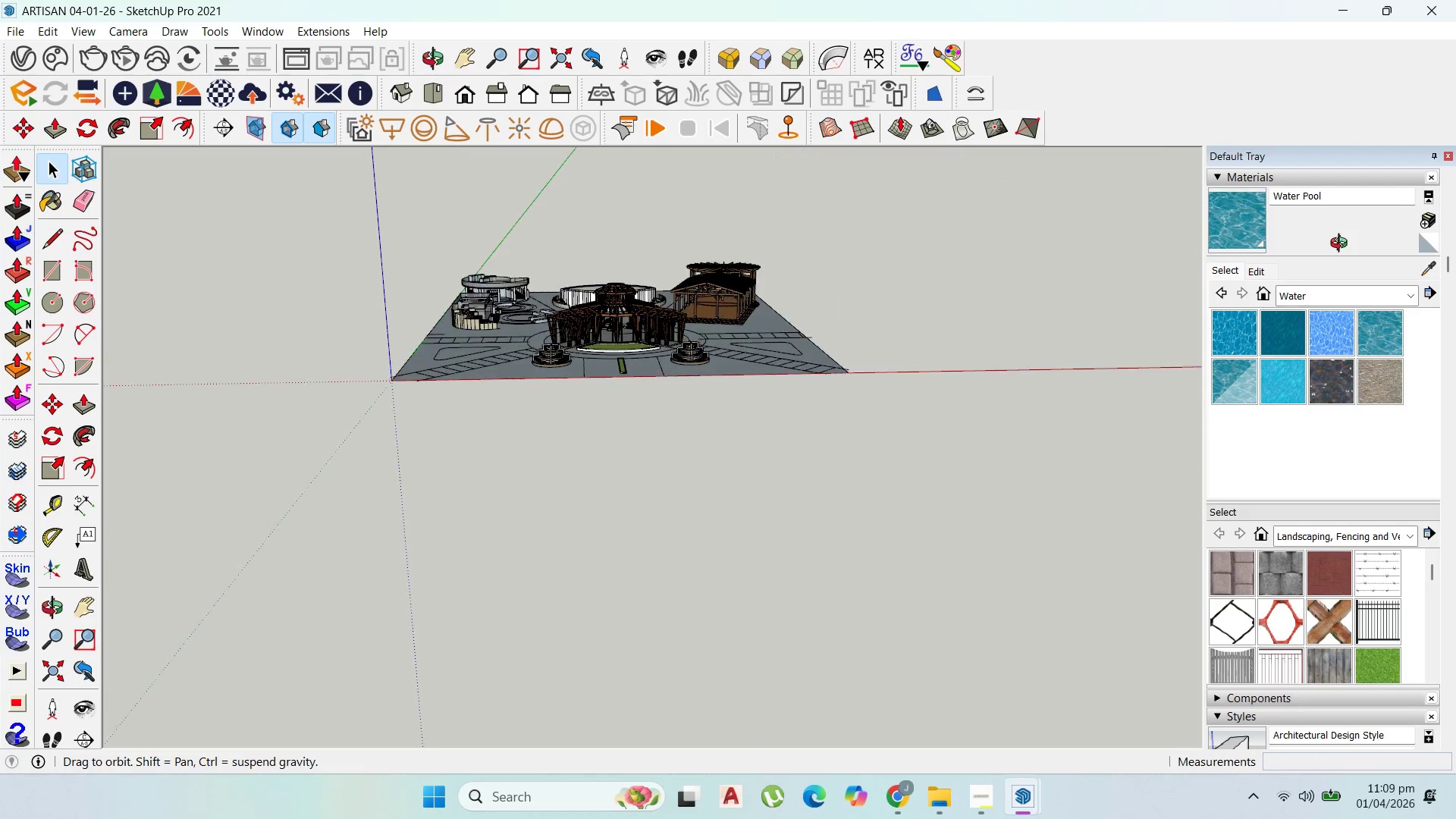 
scroll: coordinate [700, 344], scroll_direction: up, amount: 13.0
 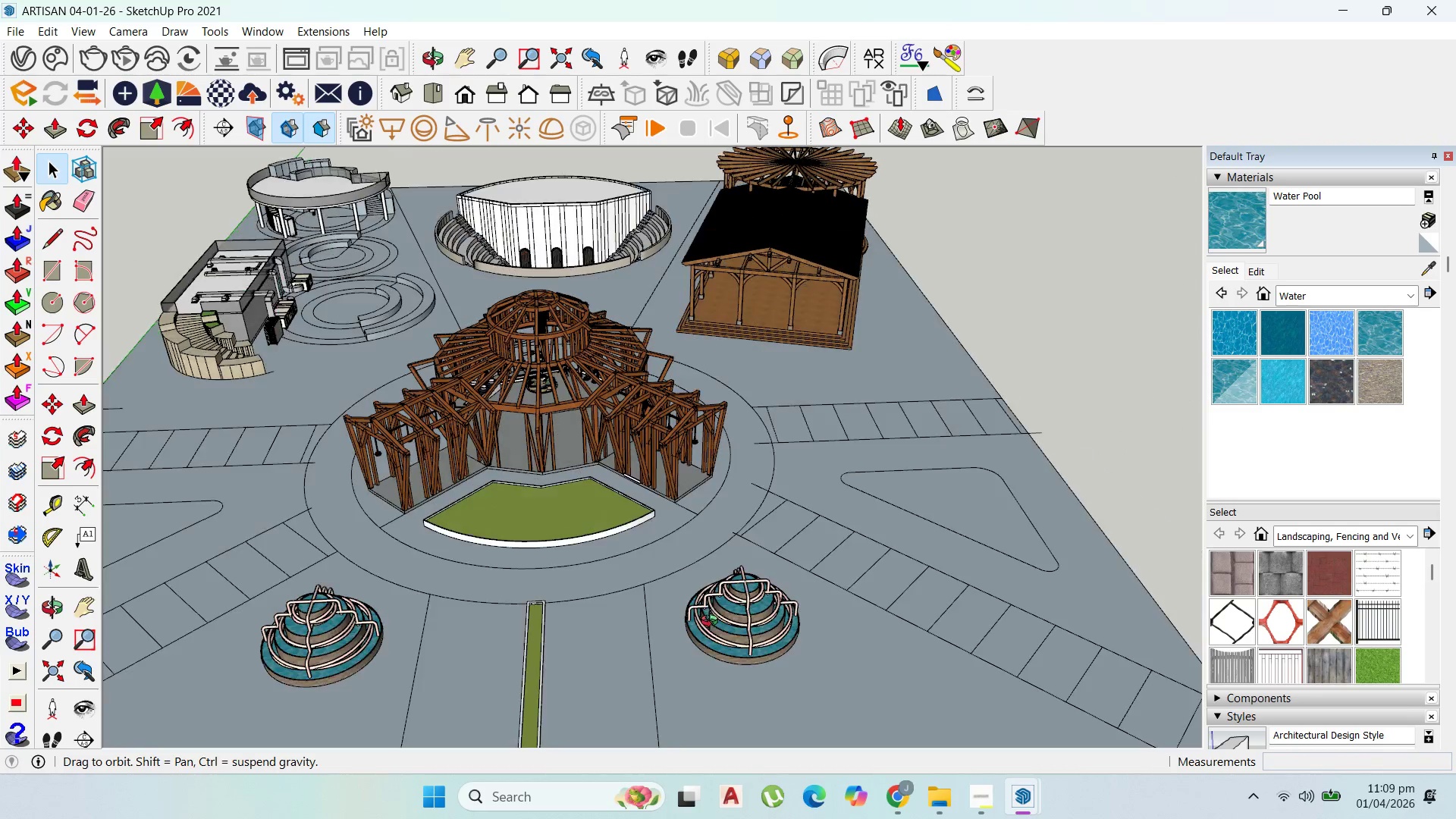 
left_click([792, 342])
 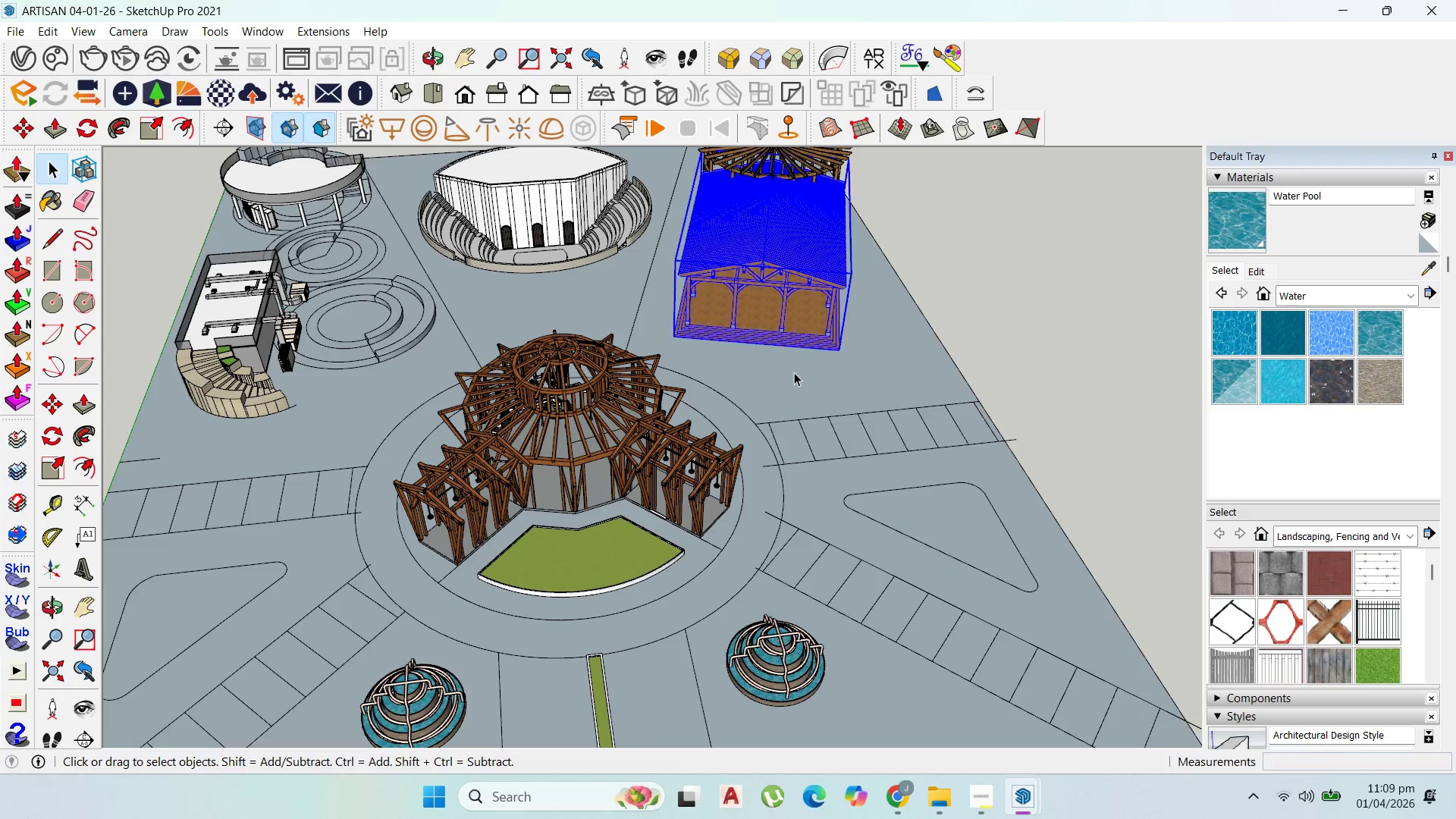 
scroll: coordinate [762, 545], scroll_direction: down, amount: 4.0
 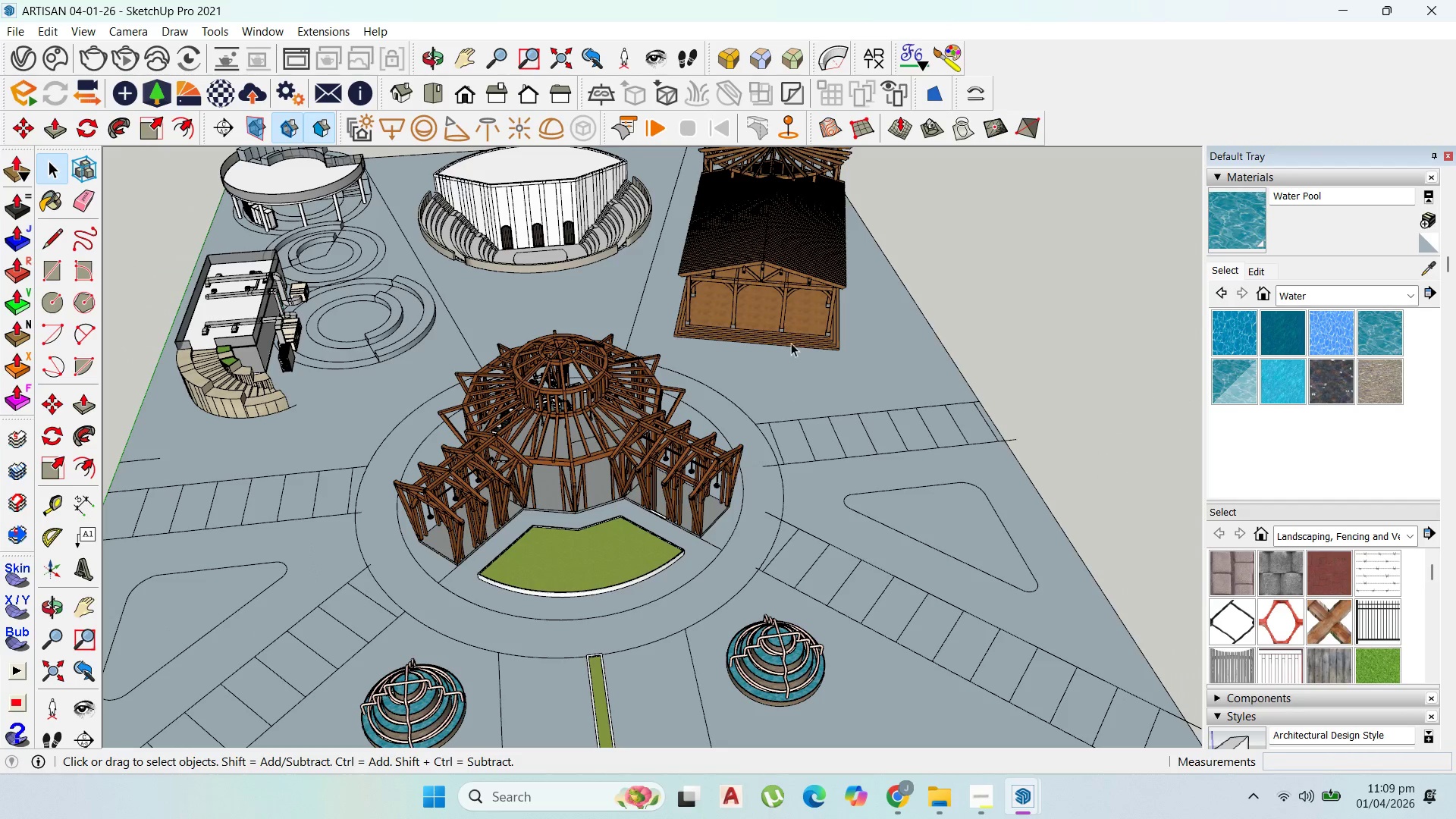 
double_click([793, 374])
 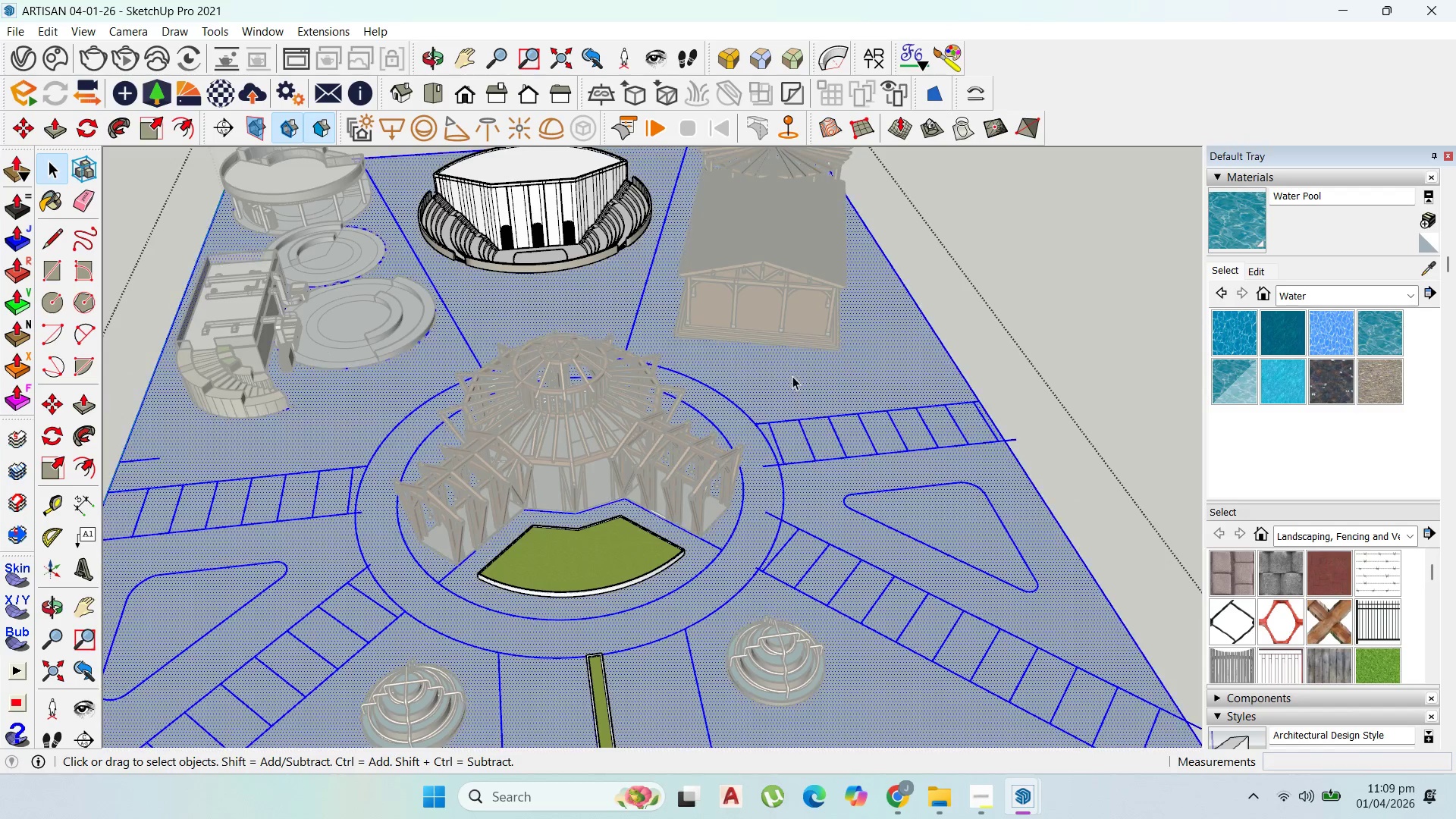 
scroll: coordinate [513, 345], scroll_direction: down, amount: 1.0
 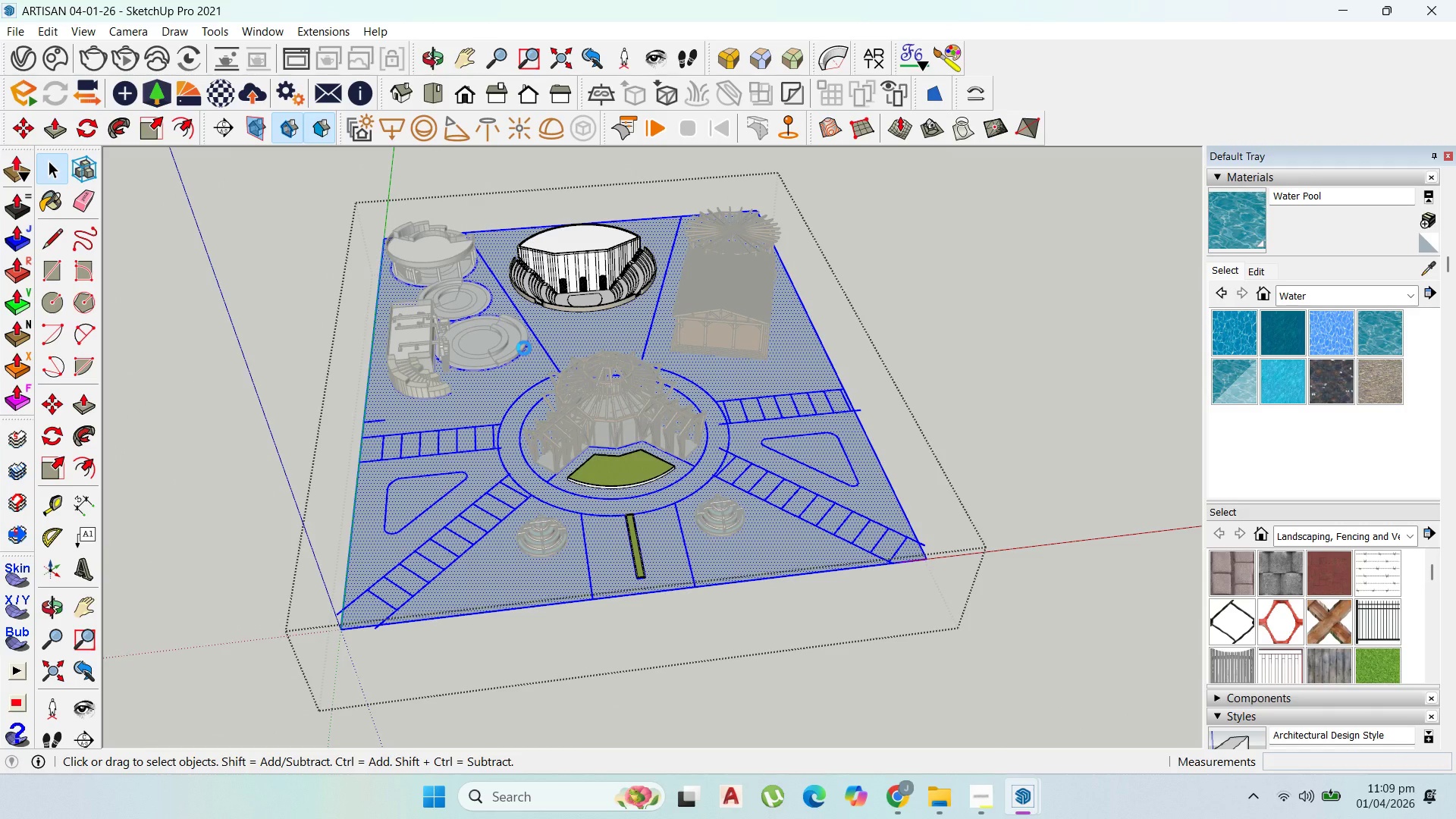 
wait(7.85)
 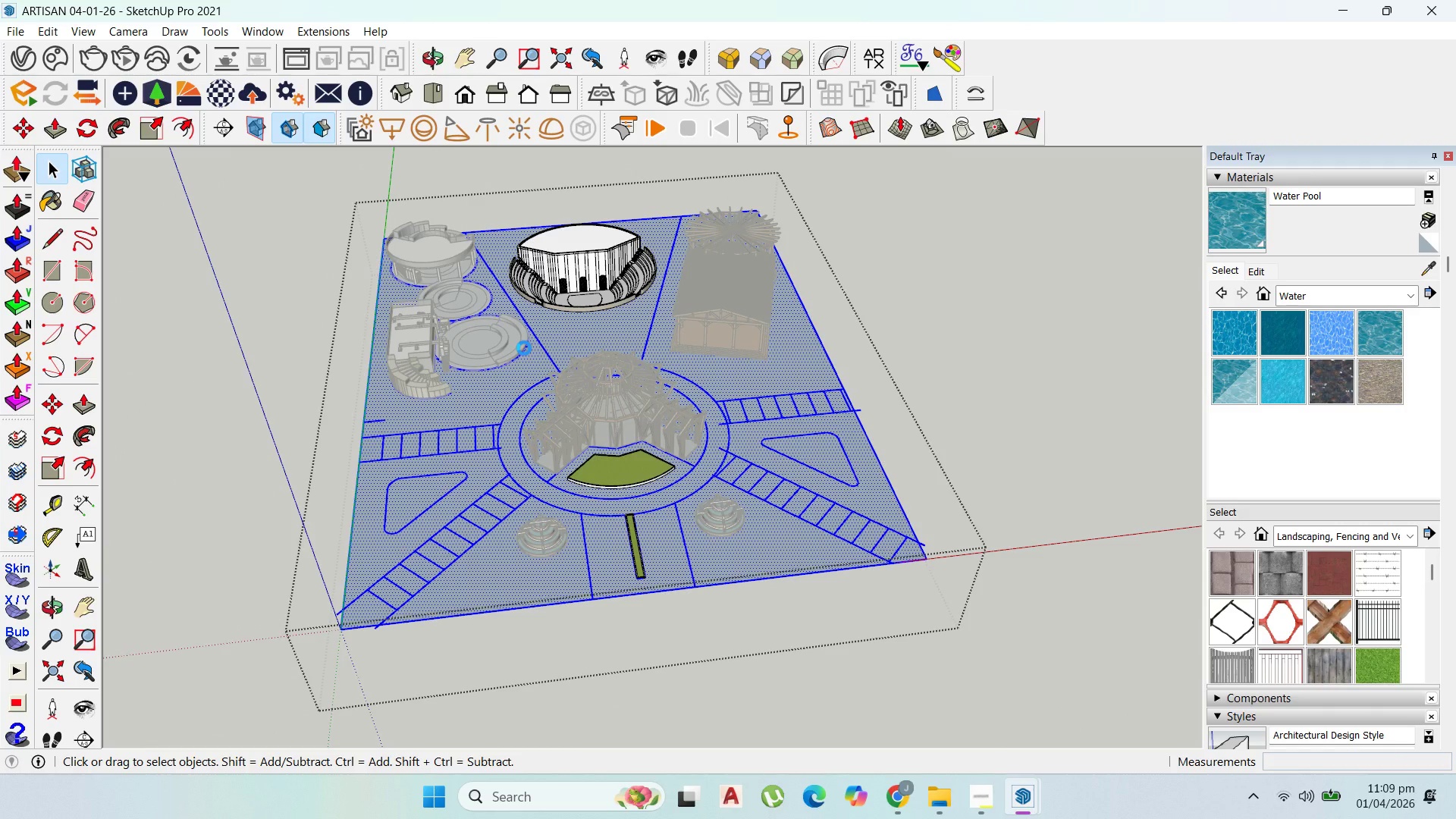 
scroll: coordinate [706, 393], scroll_direction: up, amount: 33.0
 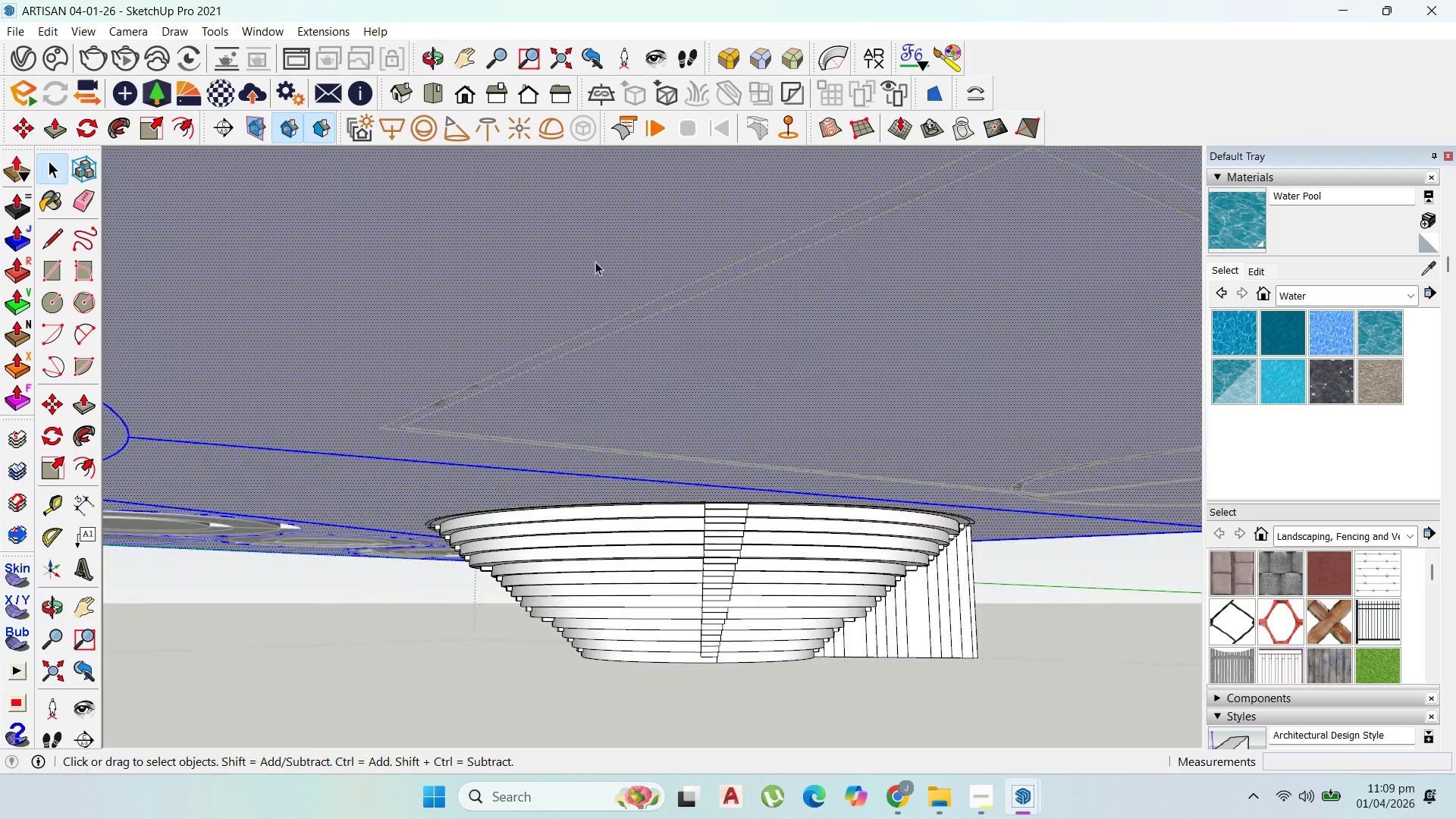 
left_click([583, 255])
 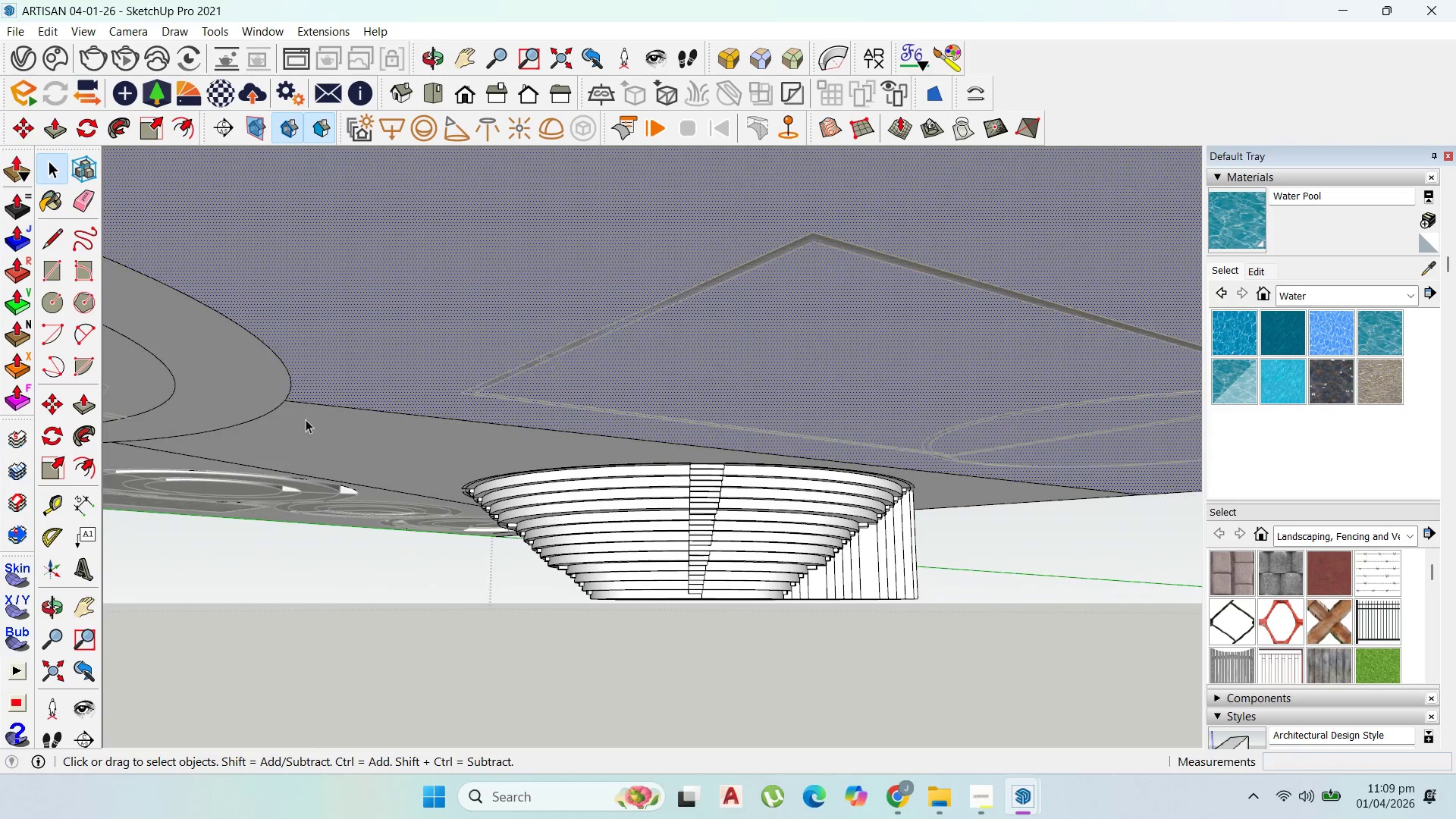 
scroll: coordinate [168, 431], scroll_direction: down, amount: 7.0
 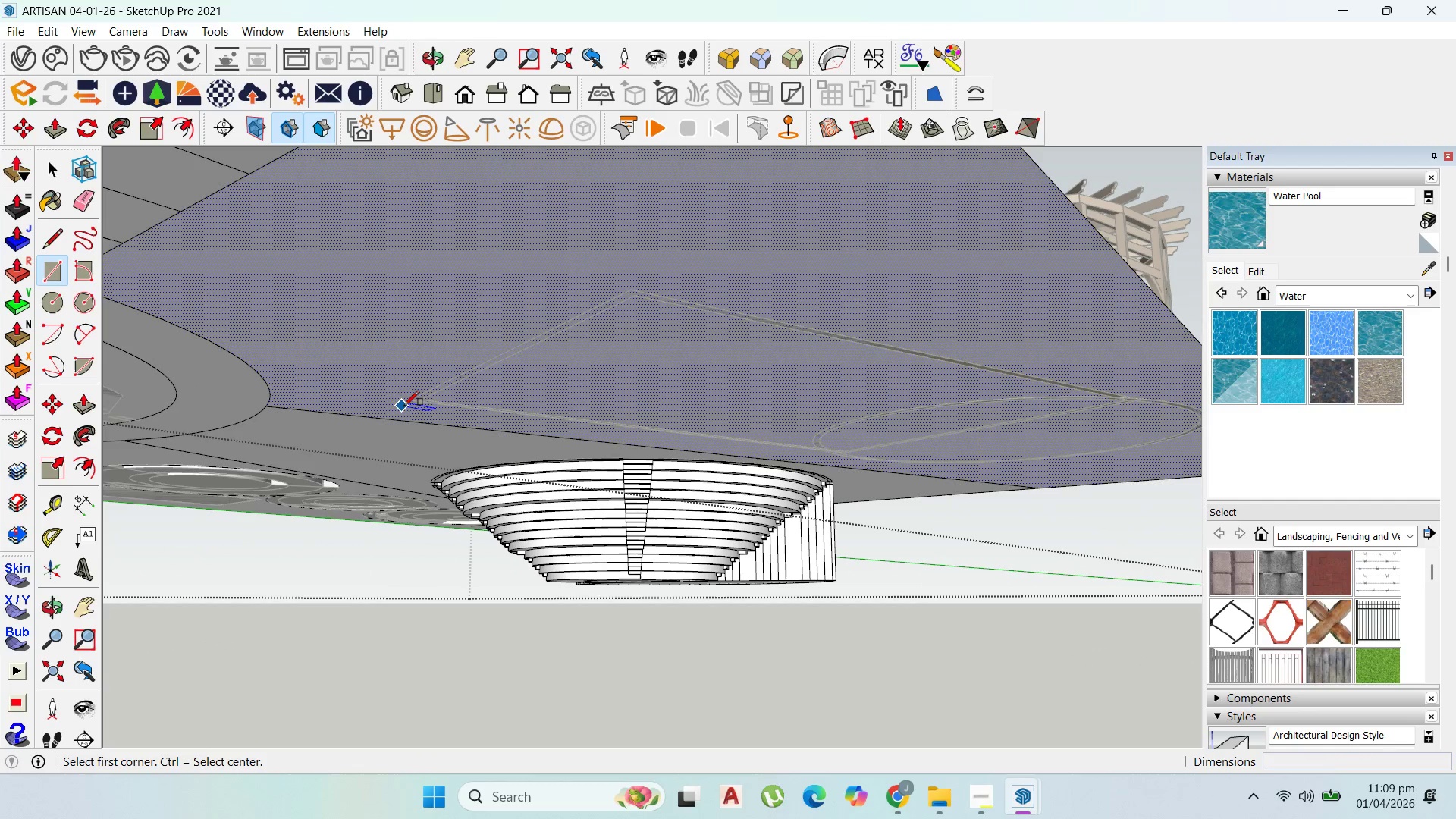 
left_click_drag(start_coordinate=[409, 401], to_coordinate=[414, 400])
 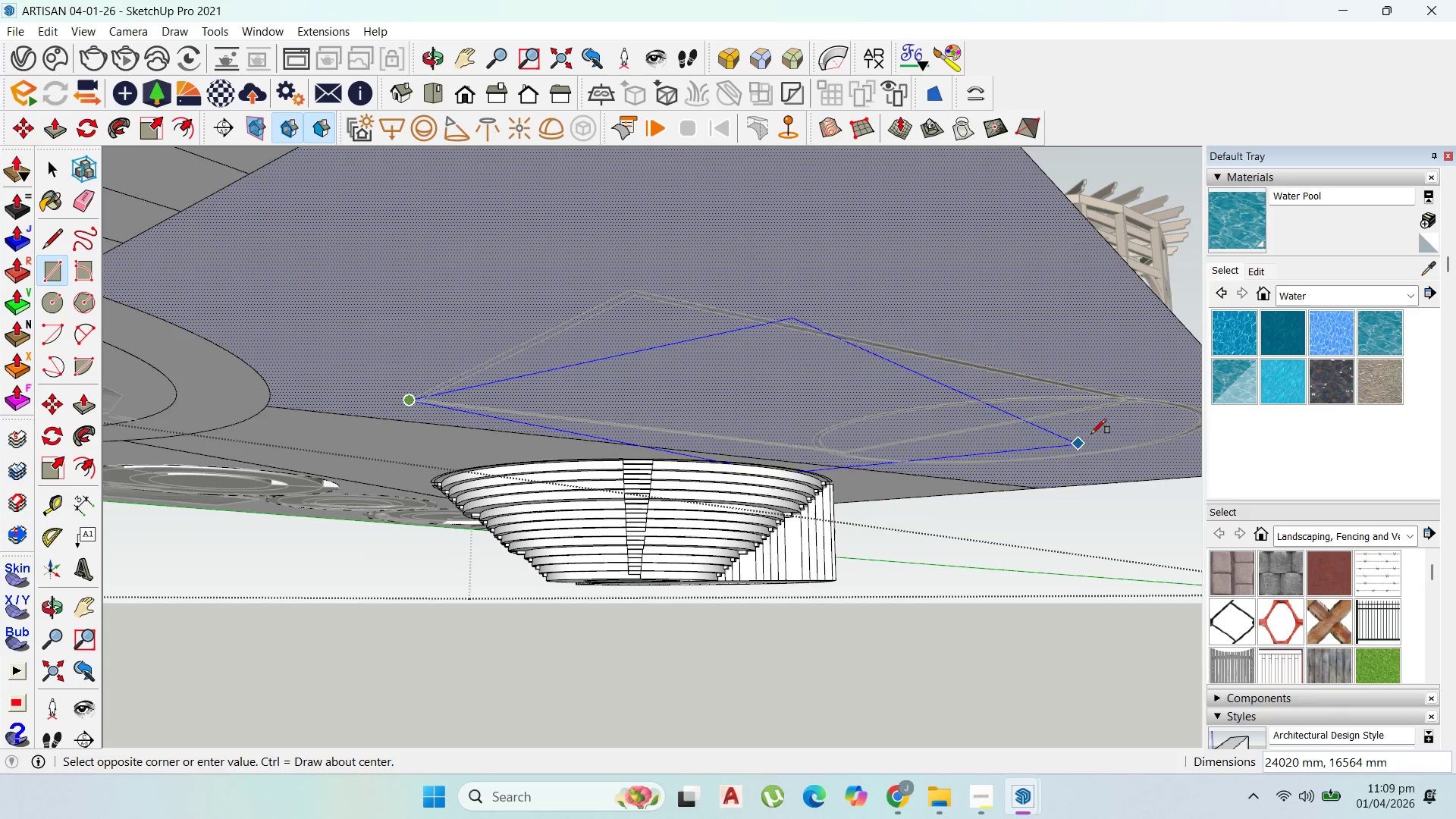 
scroll: coordinate [1106, 410], scroll_direction: up, amount: 2.0
 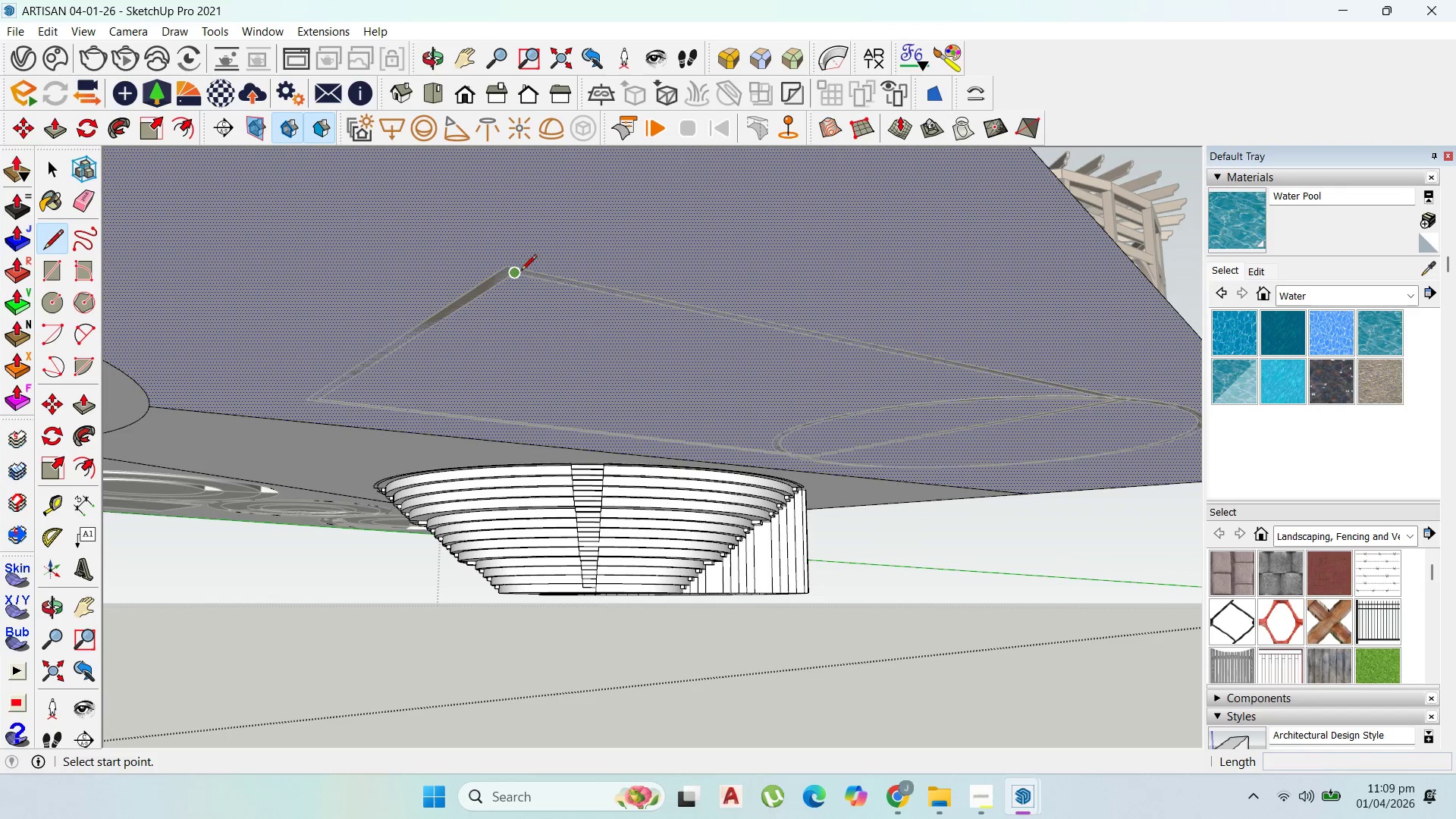 
left_click([508, 266])
 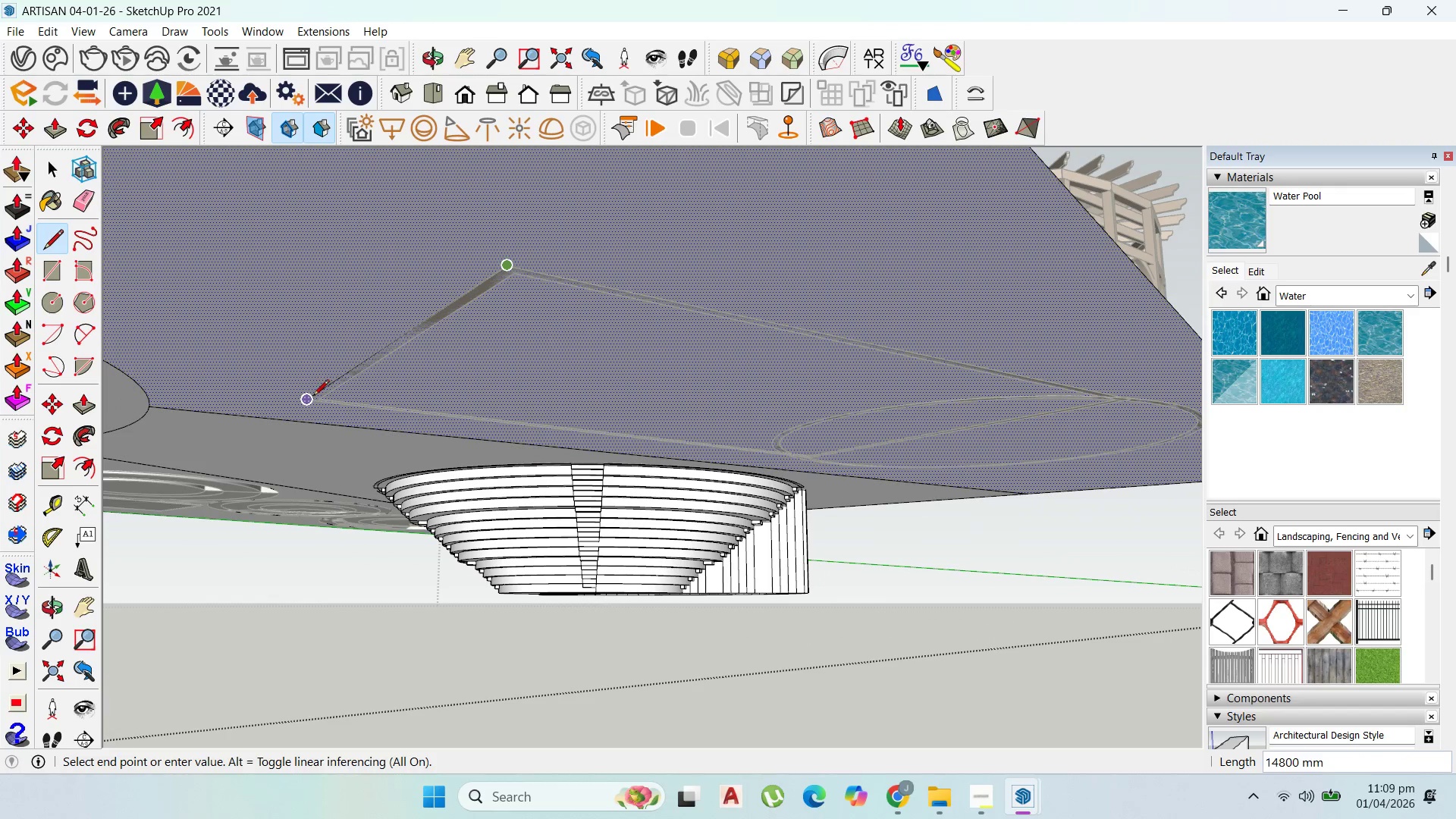 
left_click([312, 397])
 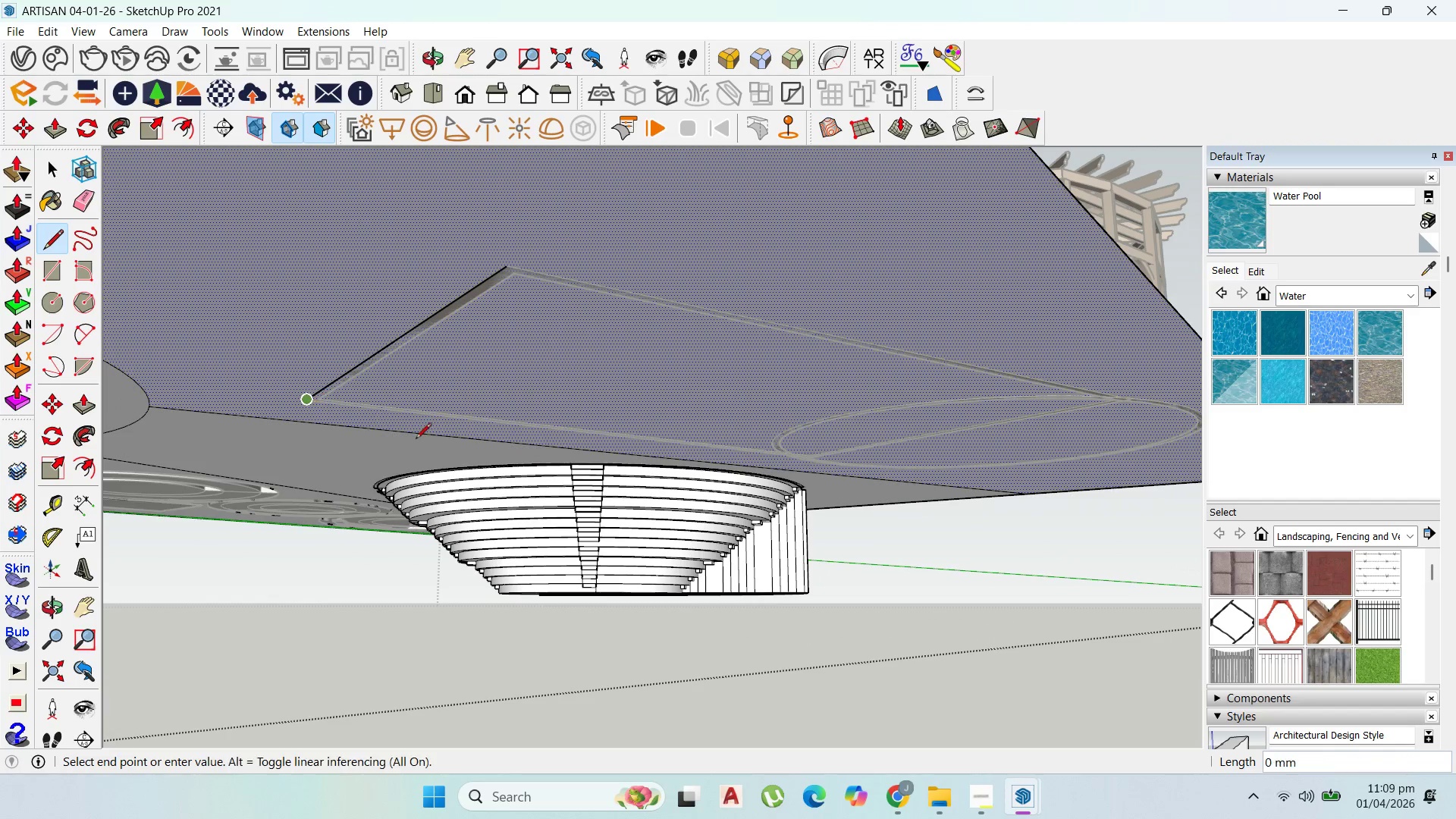 
scroll: coordinate [651, 382], scroll_direction: up, amount: 19.0
 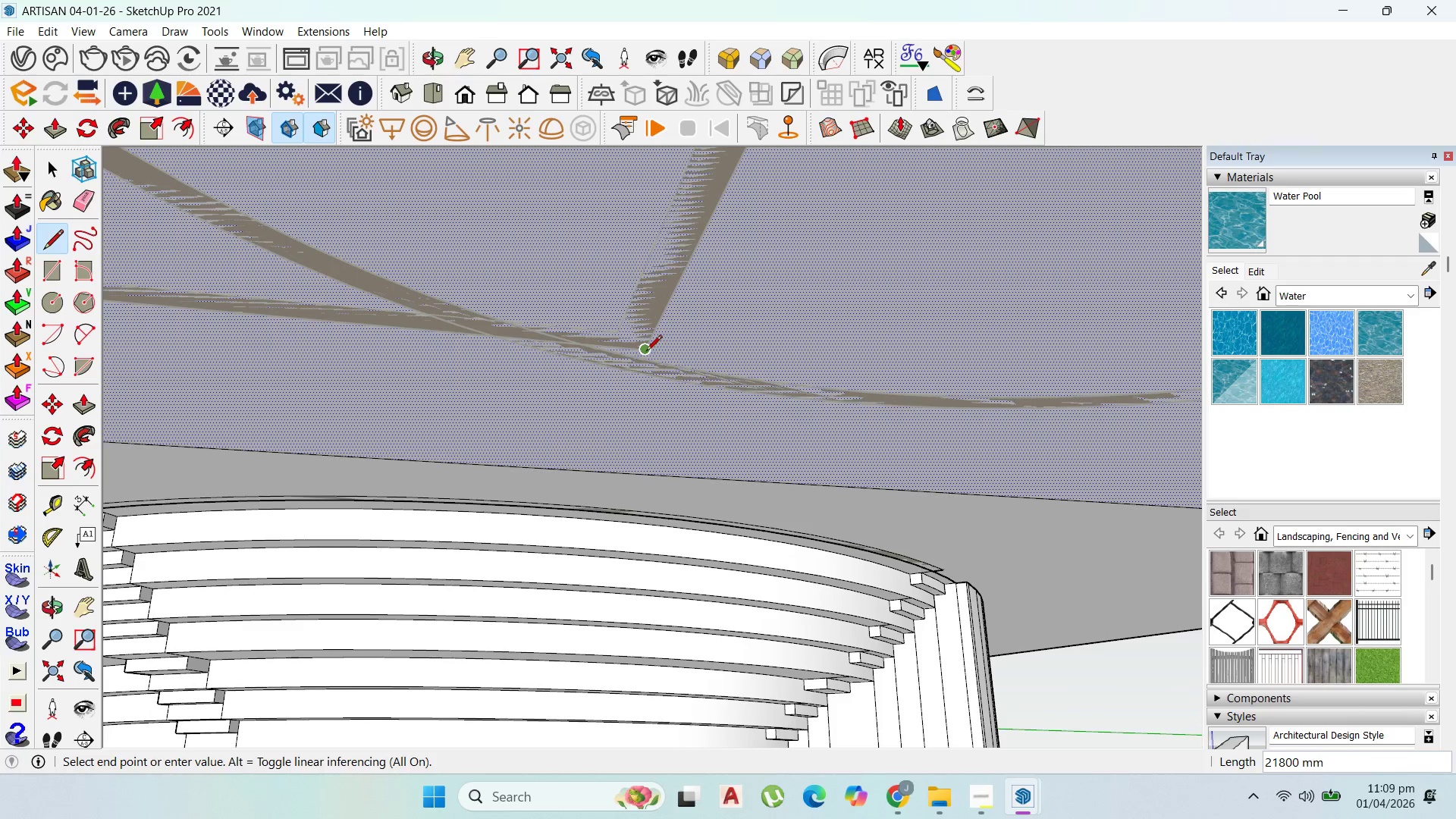 
left_click([646, 351])
 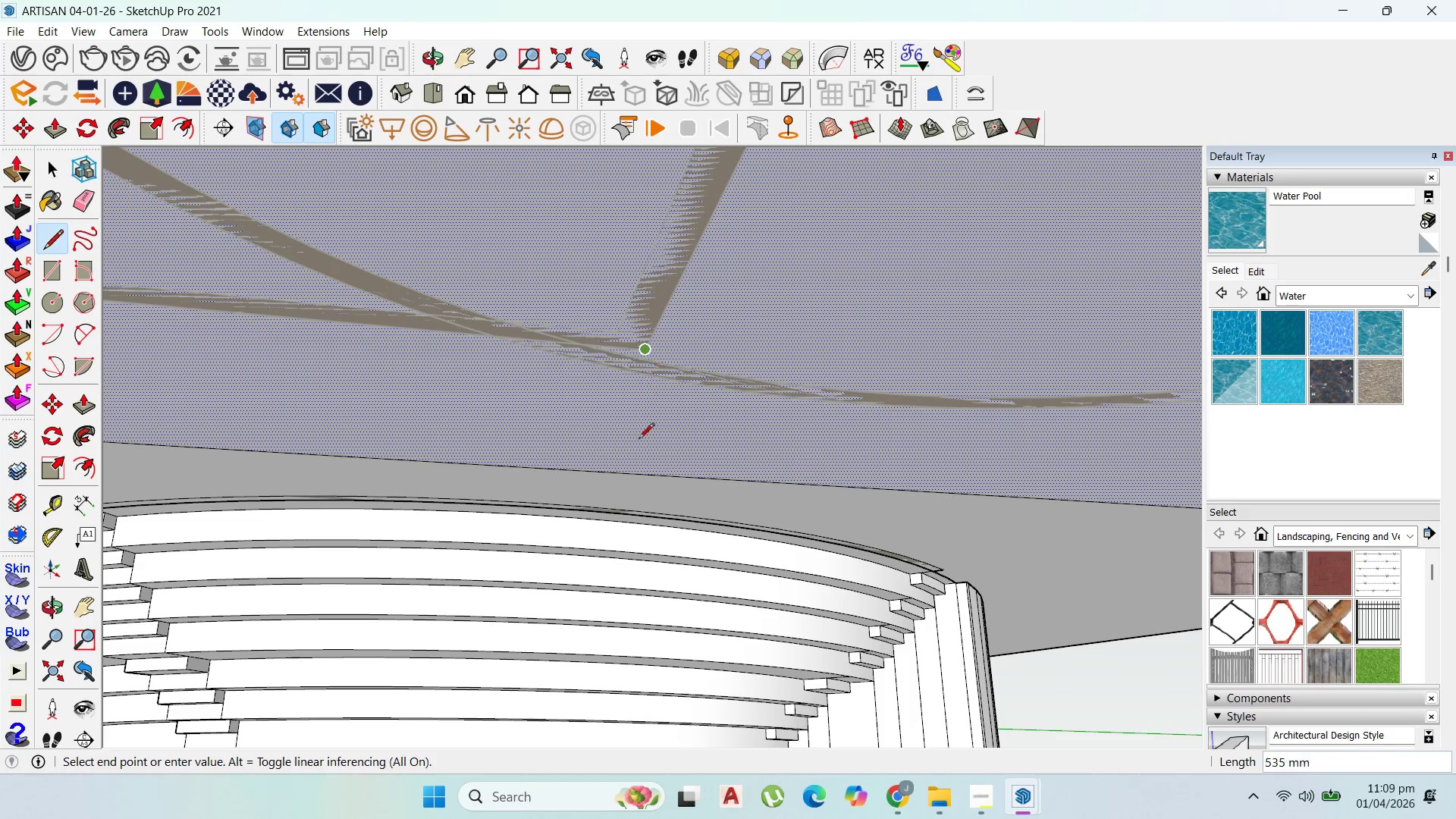 
scroll: coordinate [695, 526], scroll_direction: down, amount: 24.0
 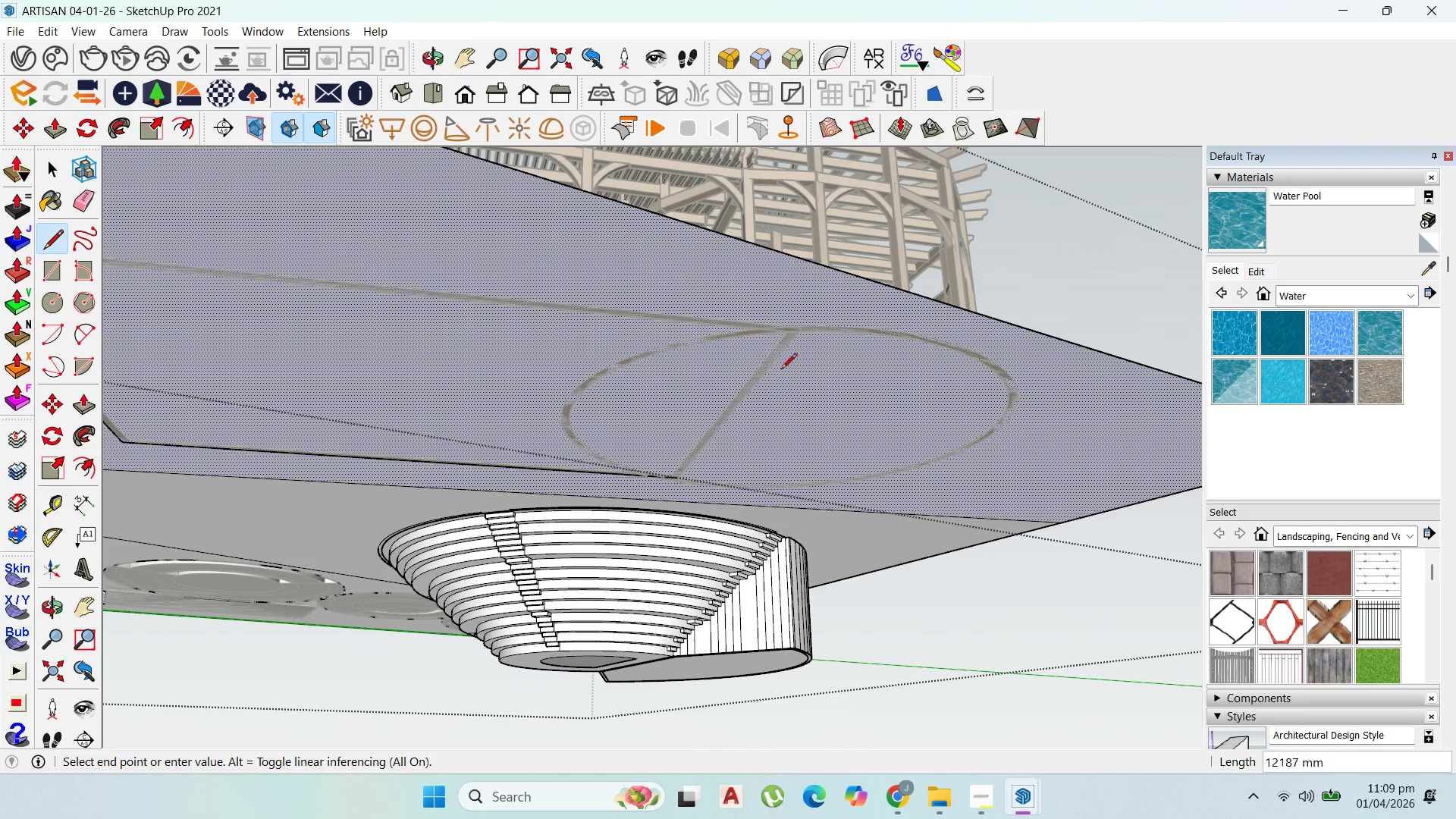 
left_click([808, 312])
 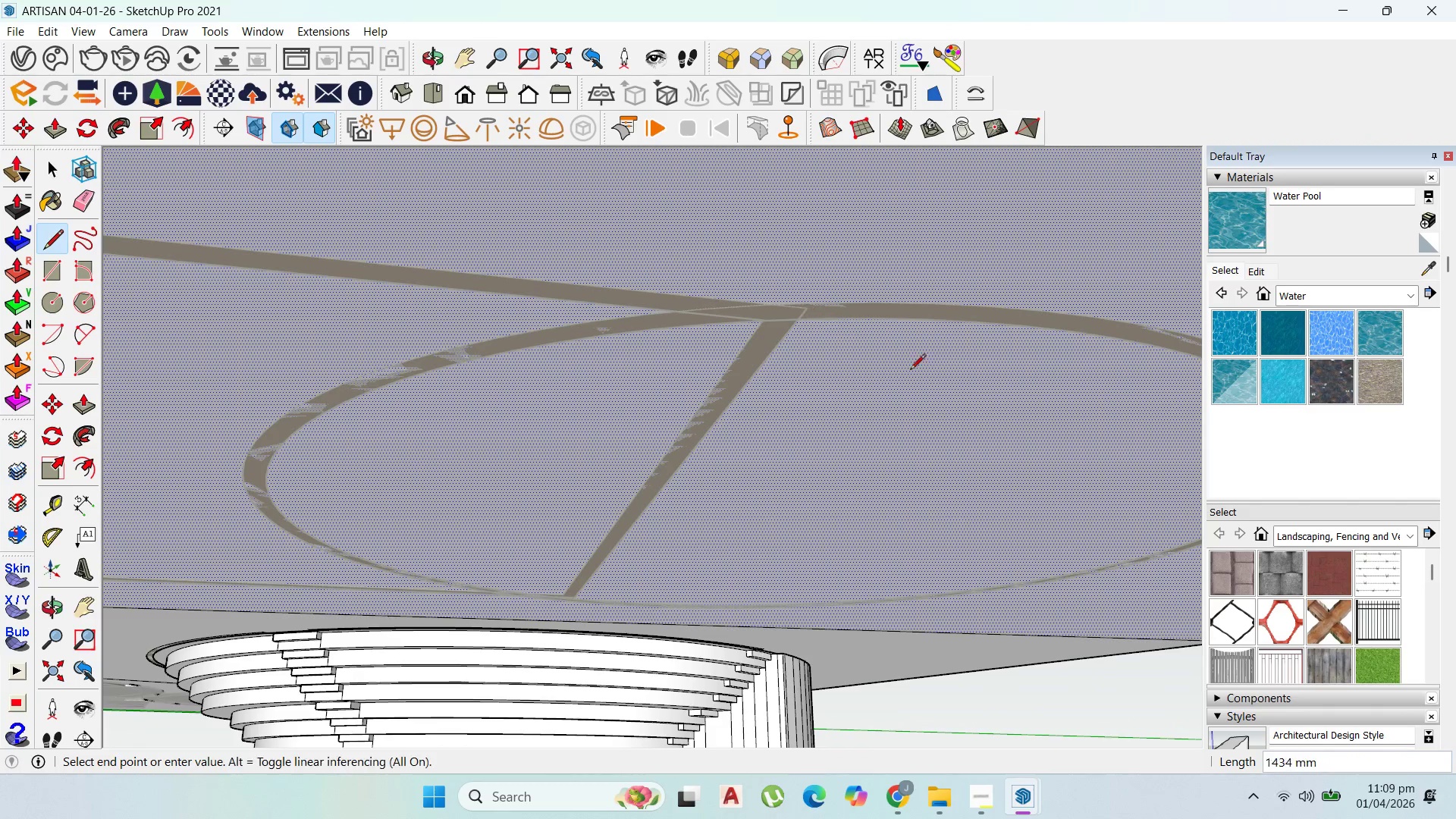 
scroll: coordinate [809, 312], scroll_direction: up, amount: 19.0
 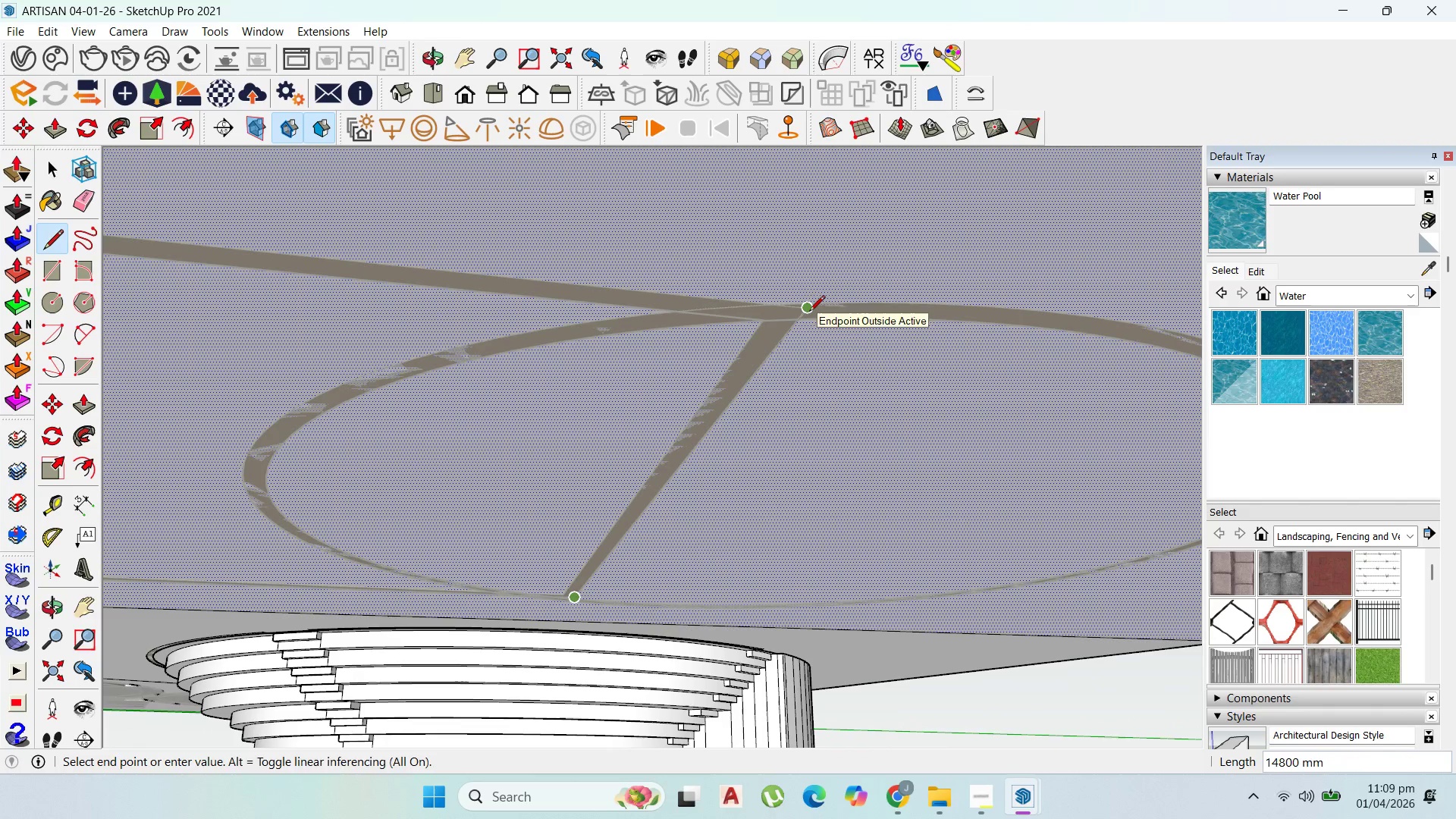 
scroll: coordinate [1009, 451], scroll_direction: down, amount: 26.0
 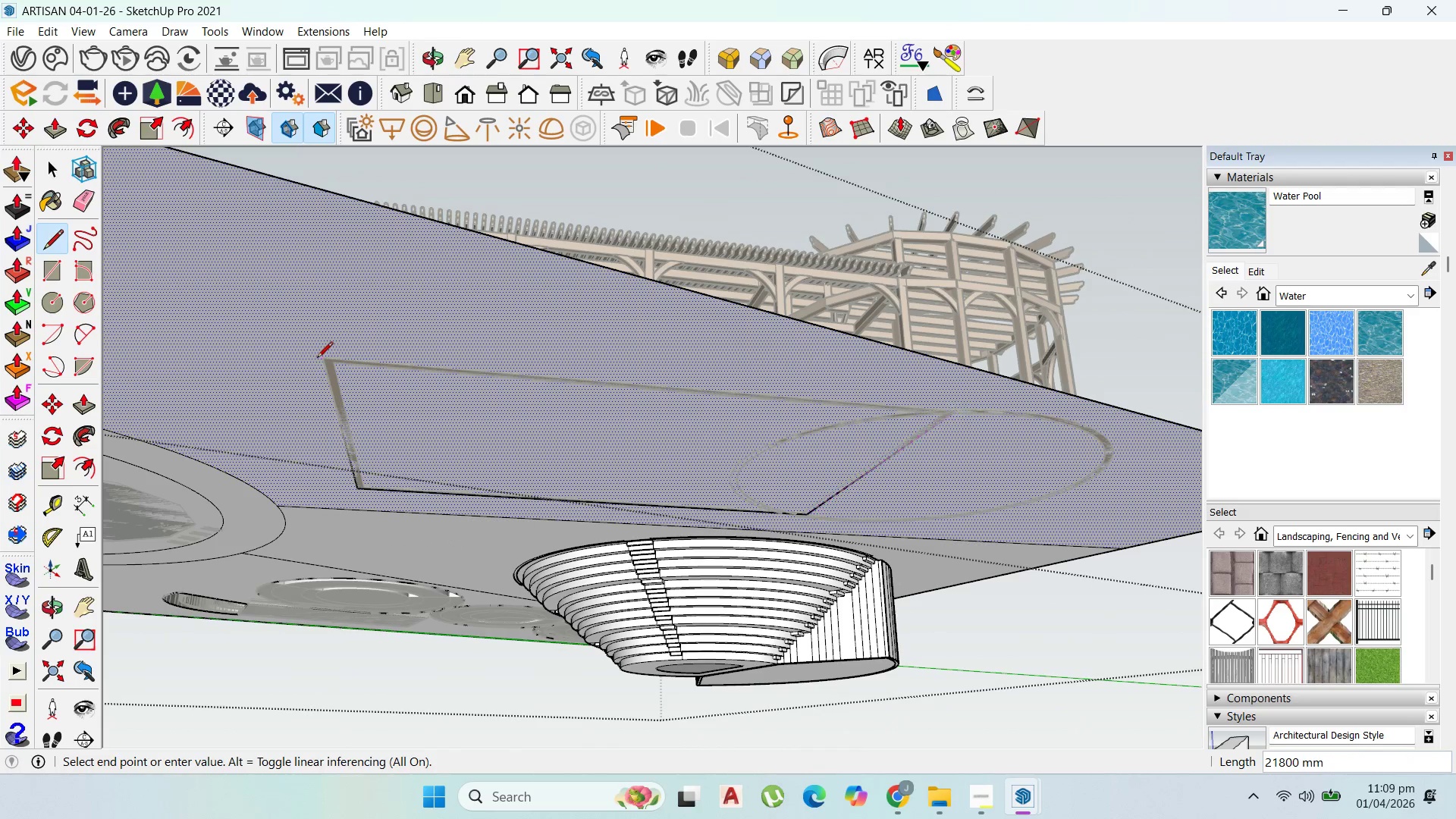 
scroll: coordinate [323, 359], scroll_direction: none, amount: 0.0
 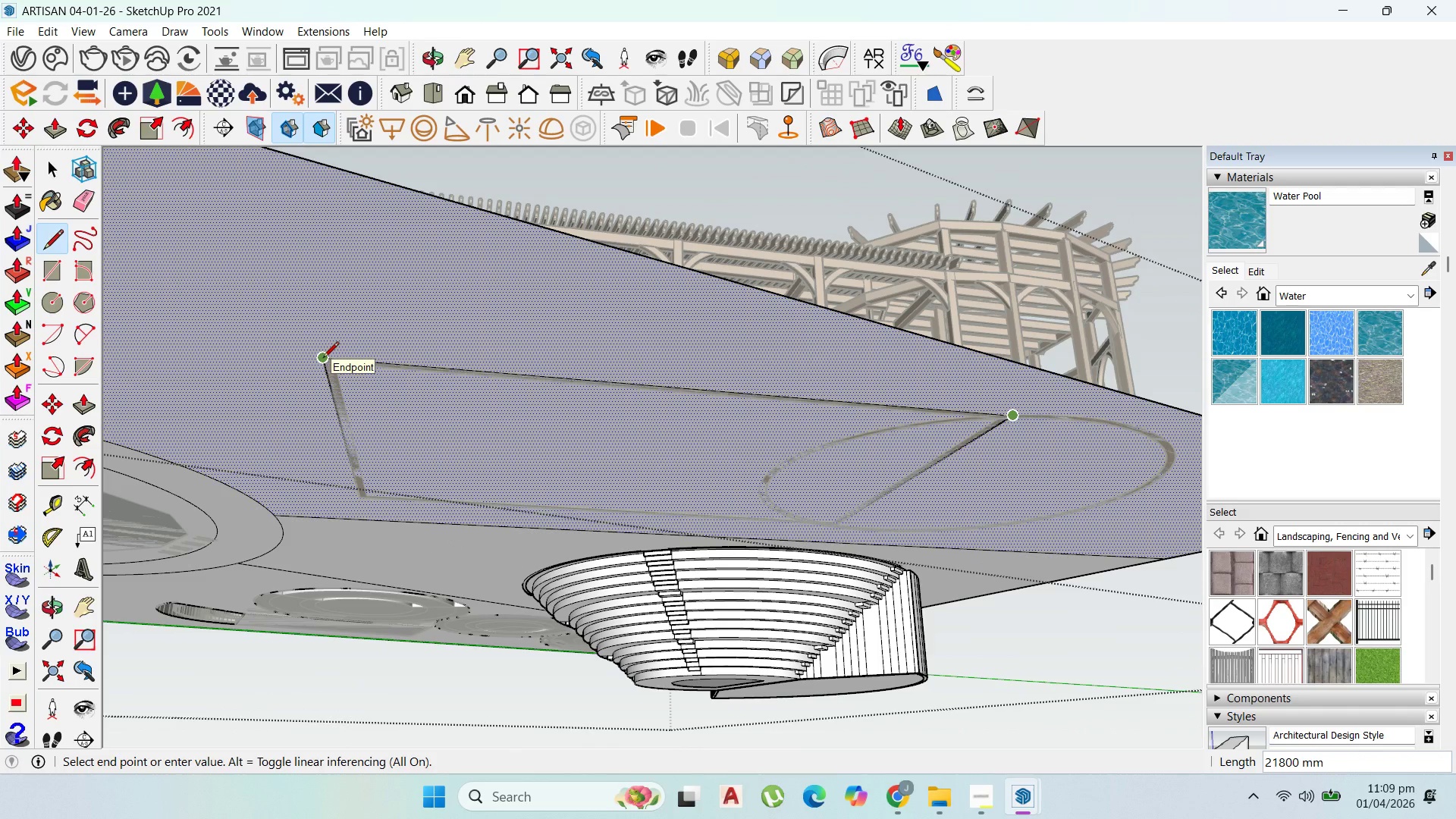 
left_click([323, 359])
 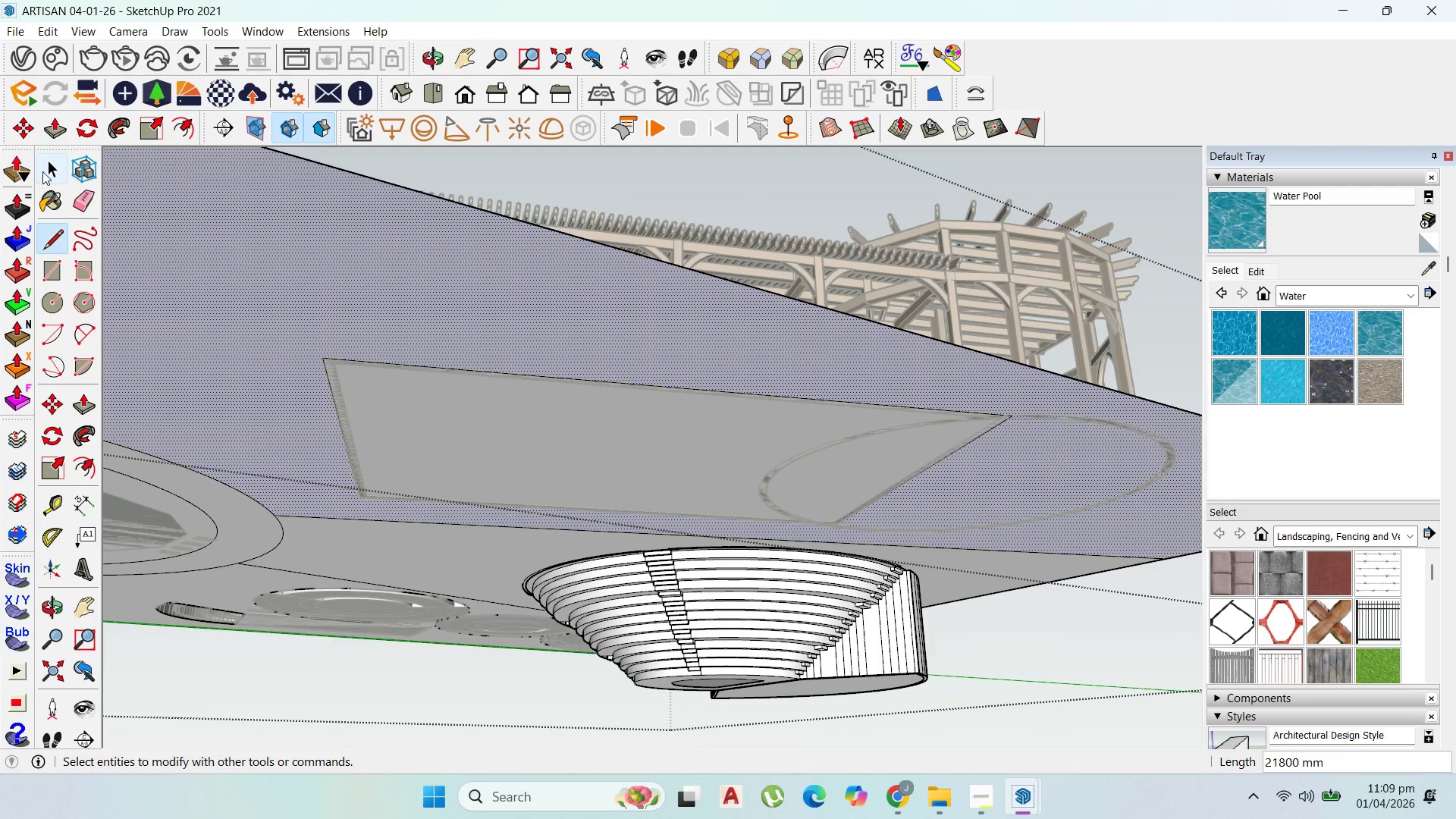 
double_click([460, 407])
 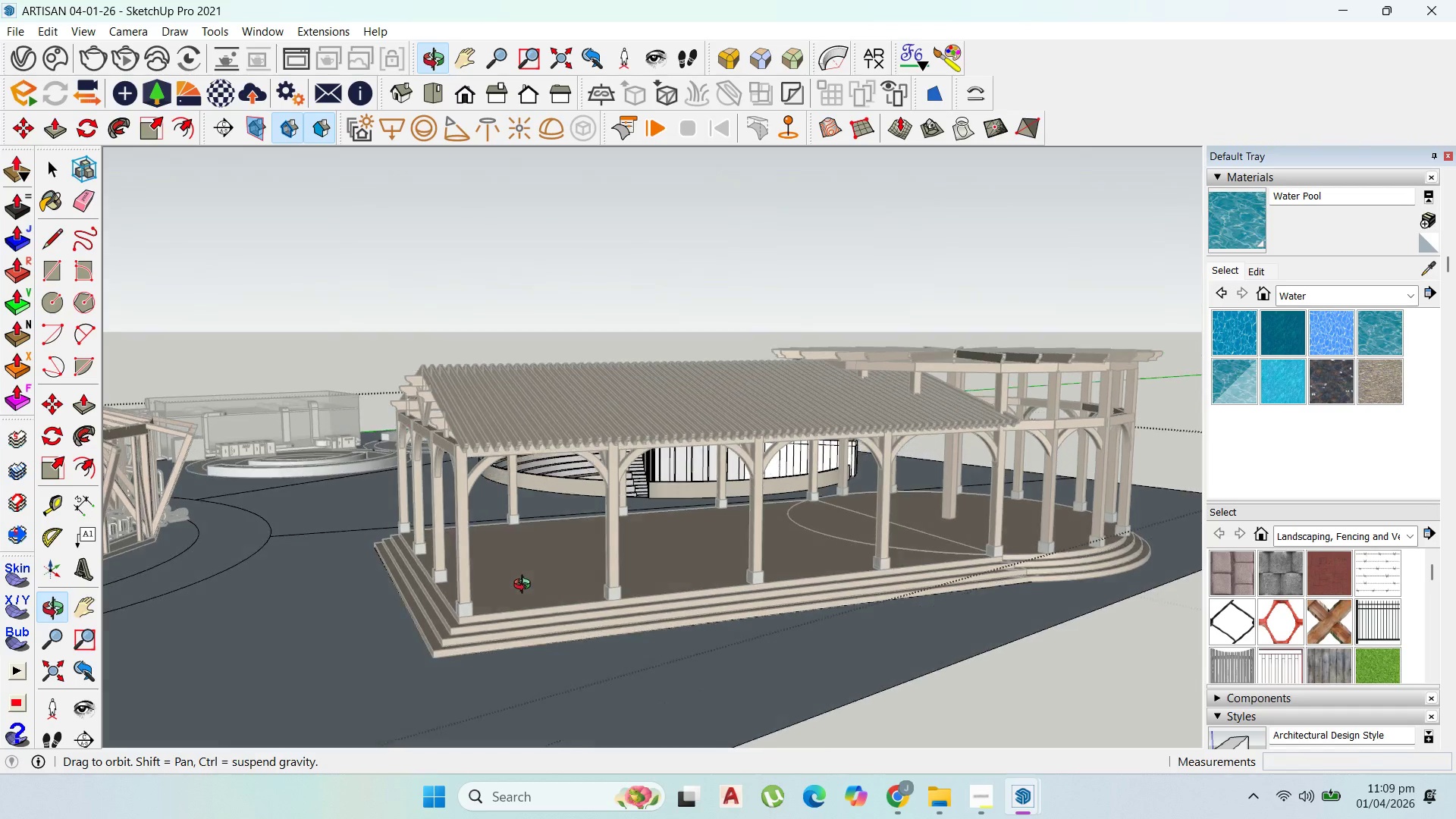 
key(Delete)
 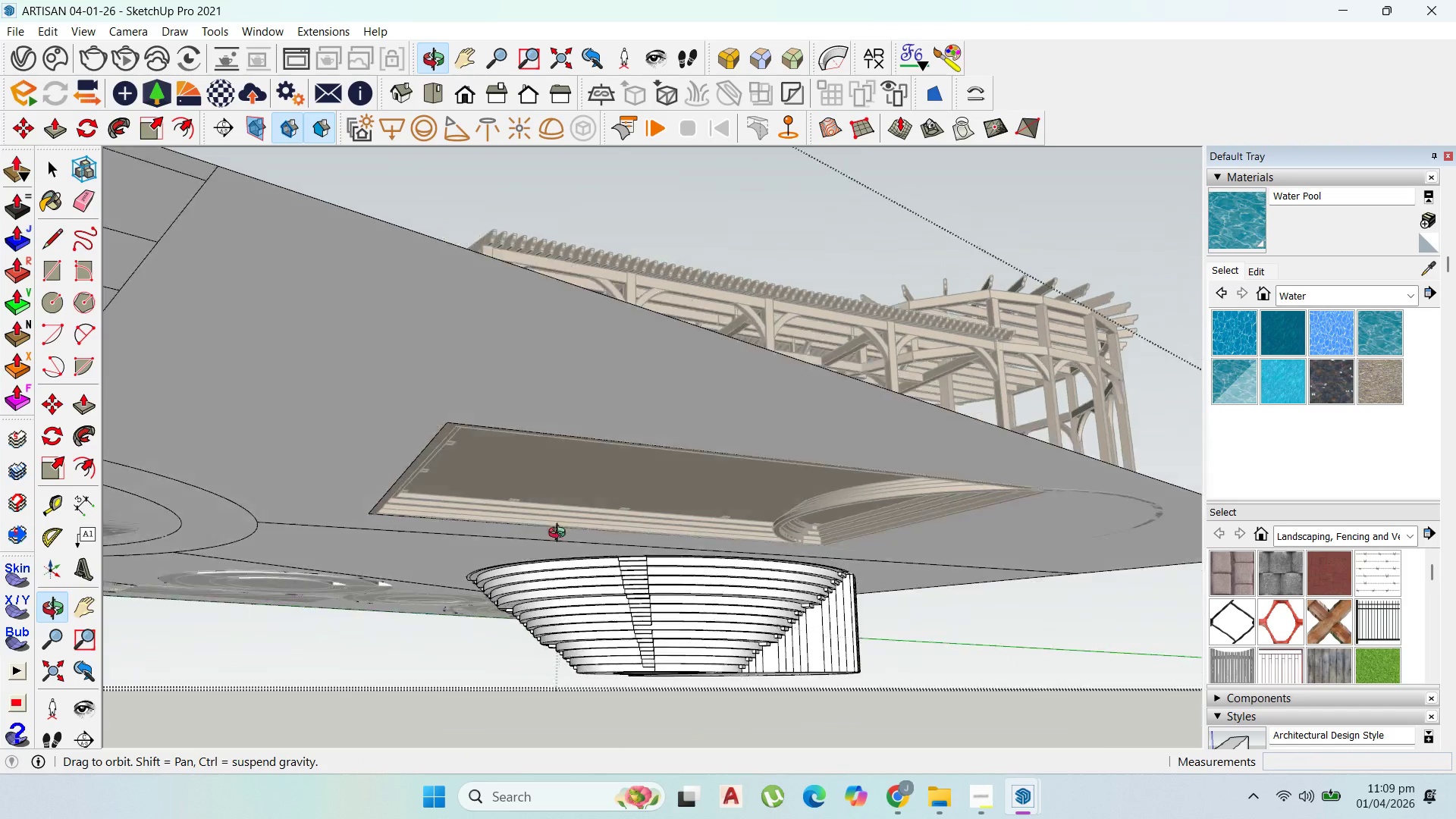 
scroll: coordinate [834, 528], scroll_direction: down, amount: 12.0
 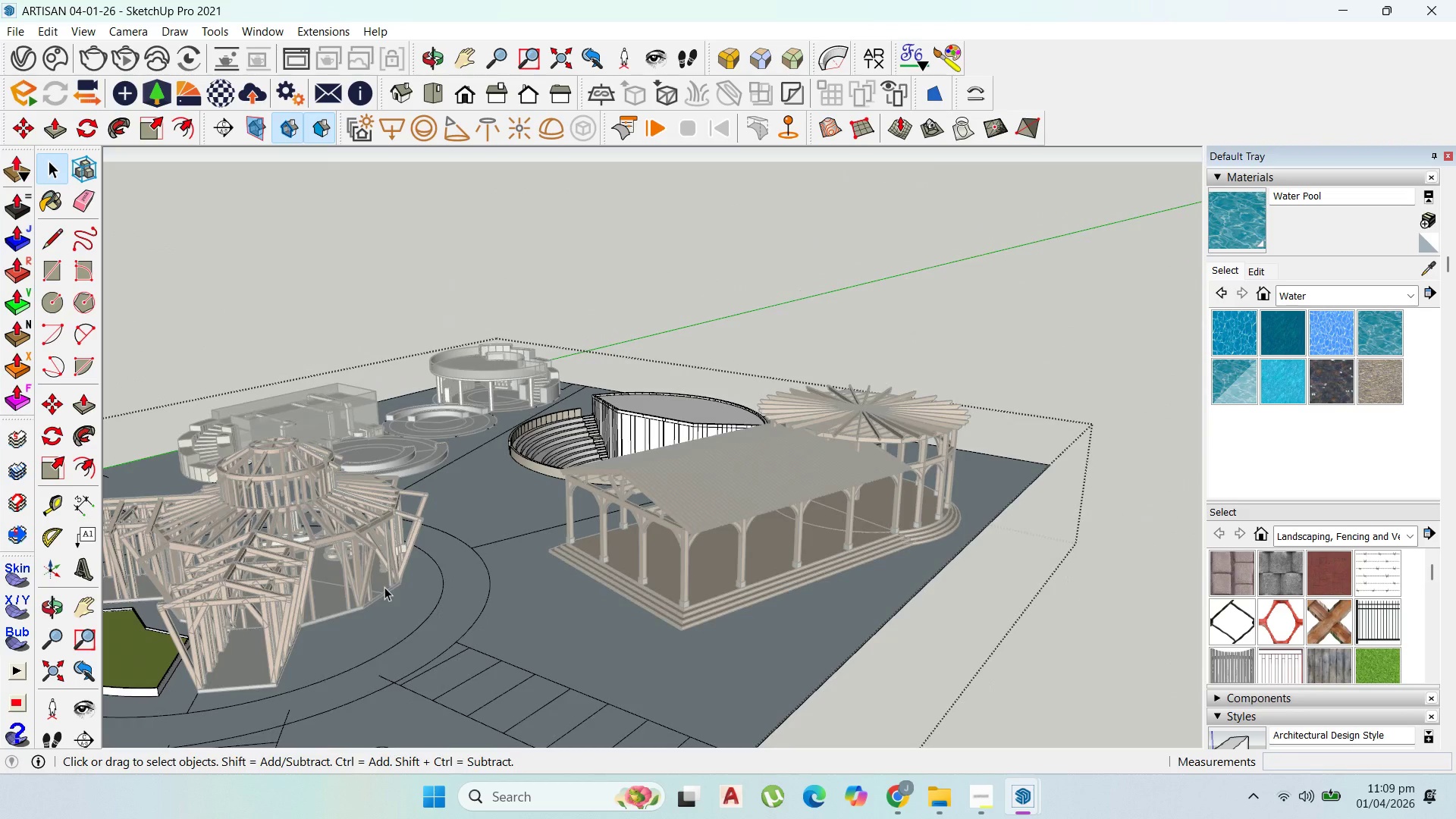 
key(Escape)
 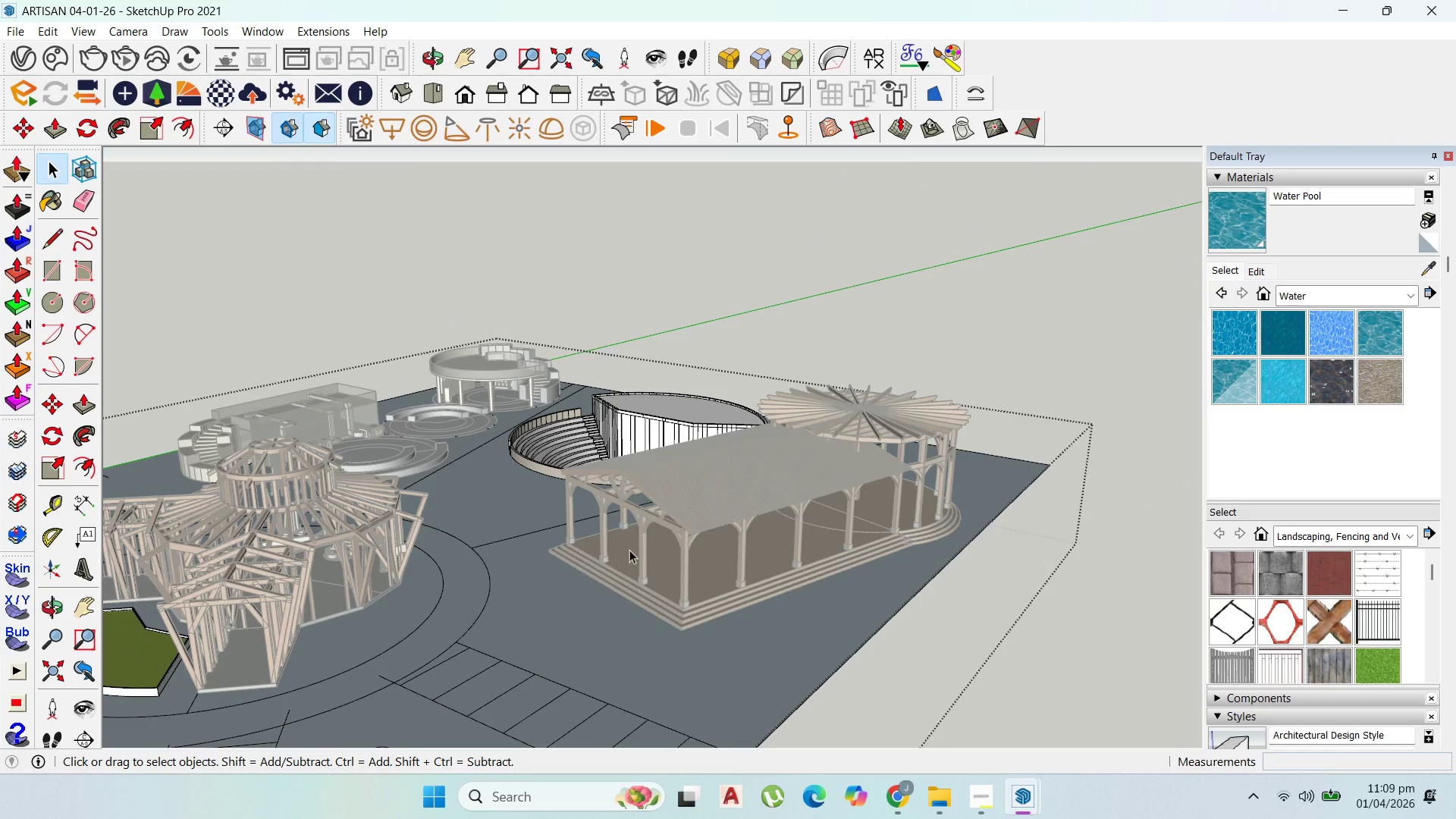 
key(Escape)
 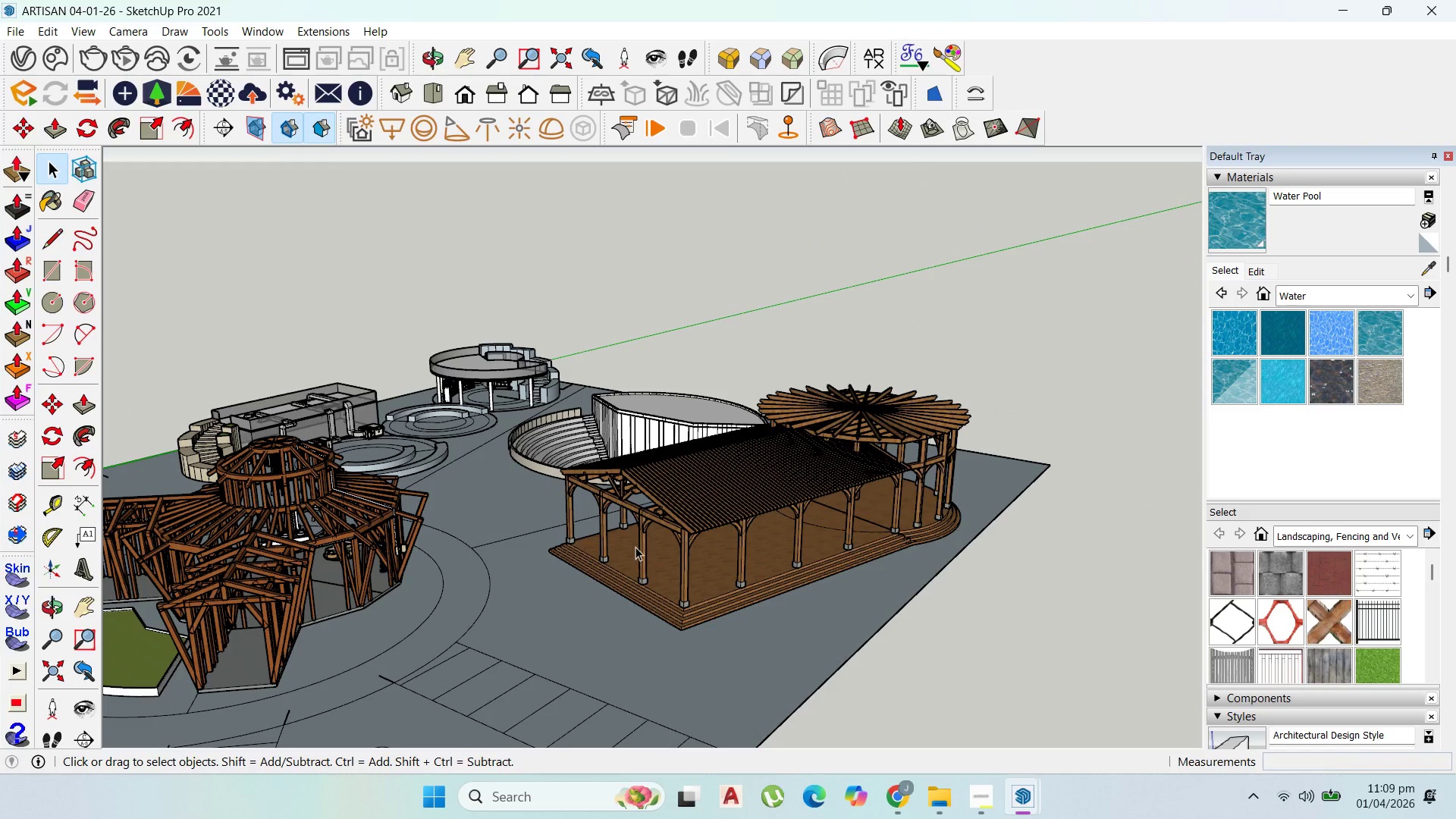 
key(Escape)
 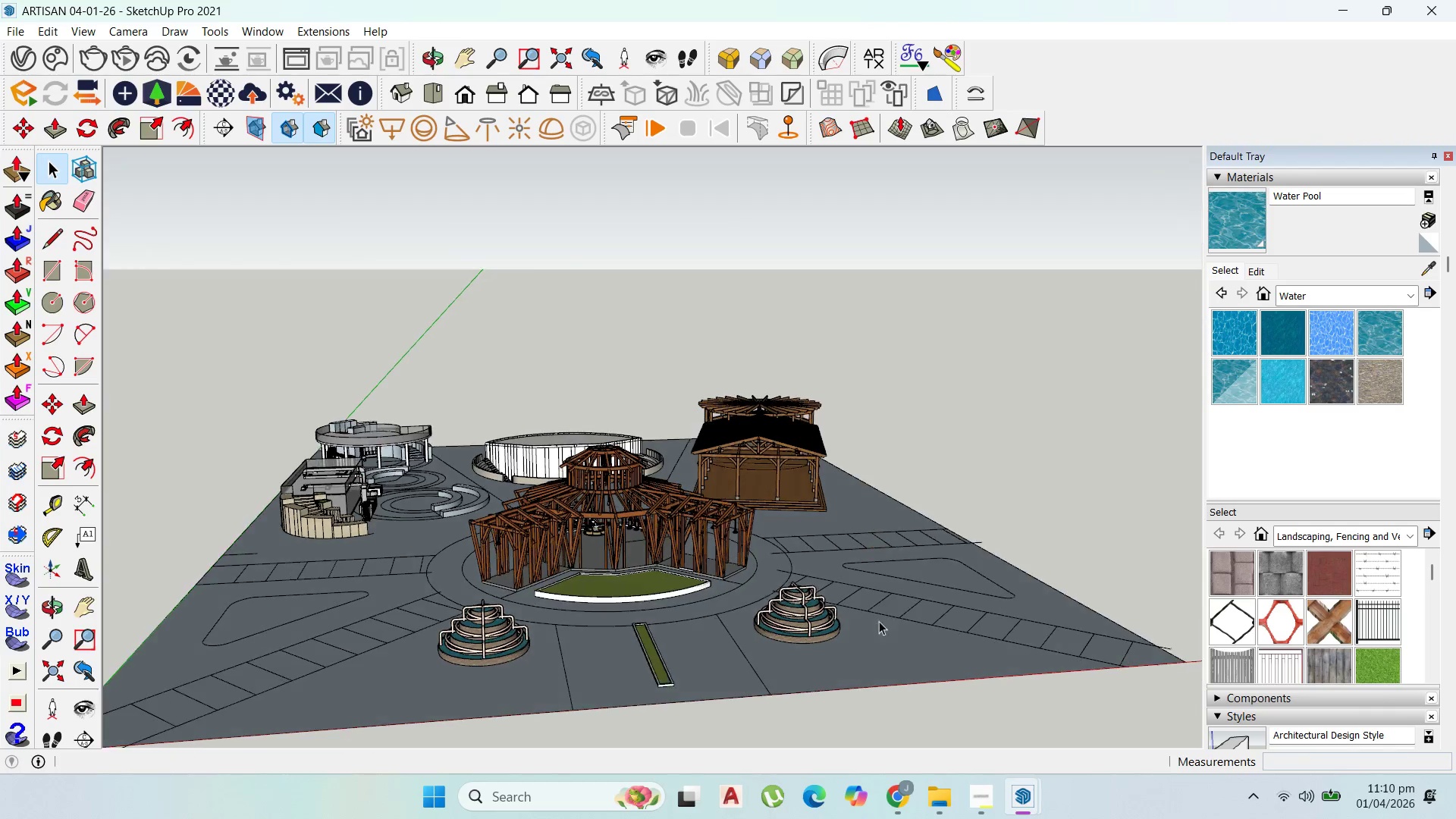 
scroll: coordinate [521, 592], scroll_direction: down, amount: 9.0
 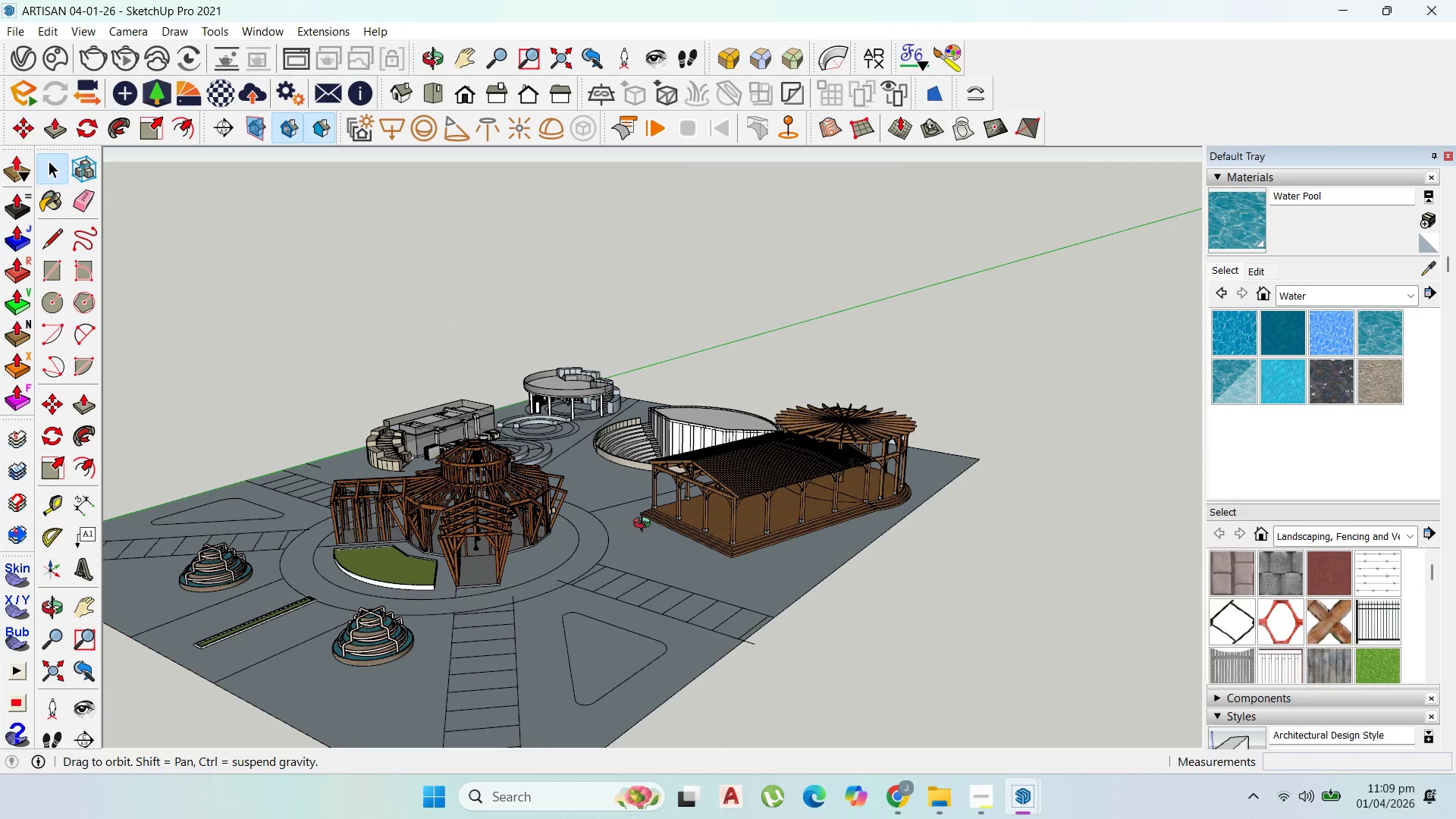 
left_click([904, 795])
 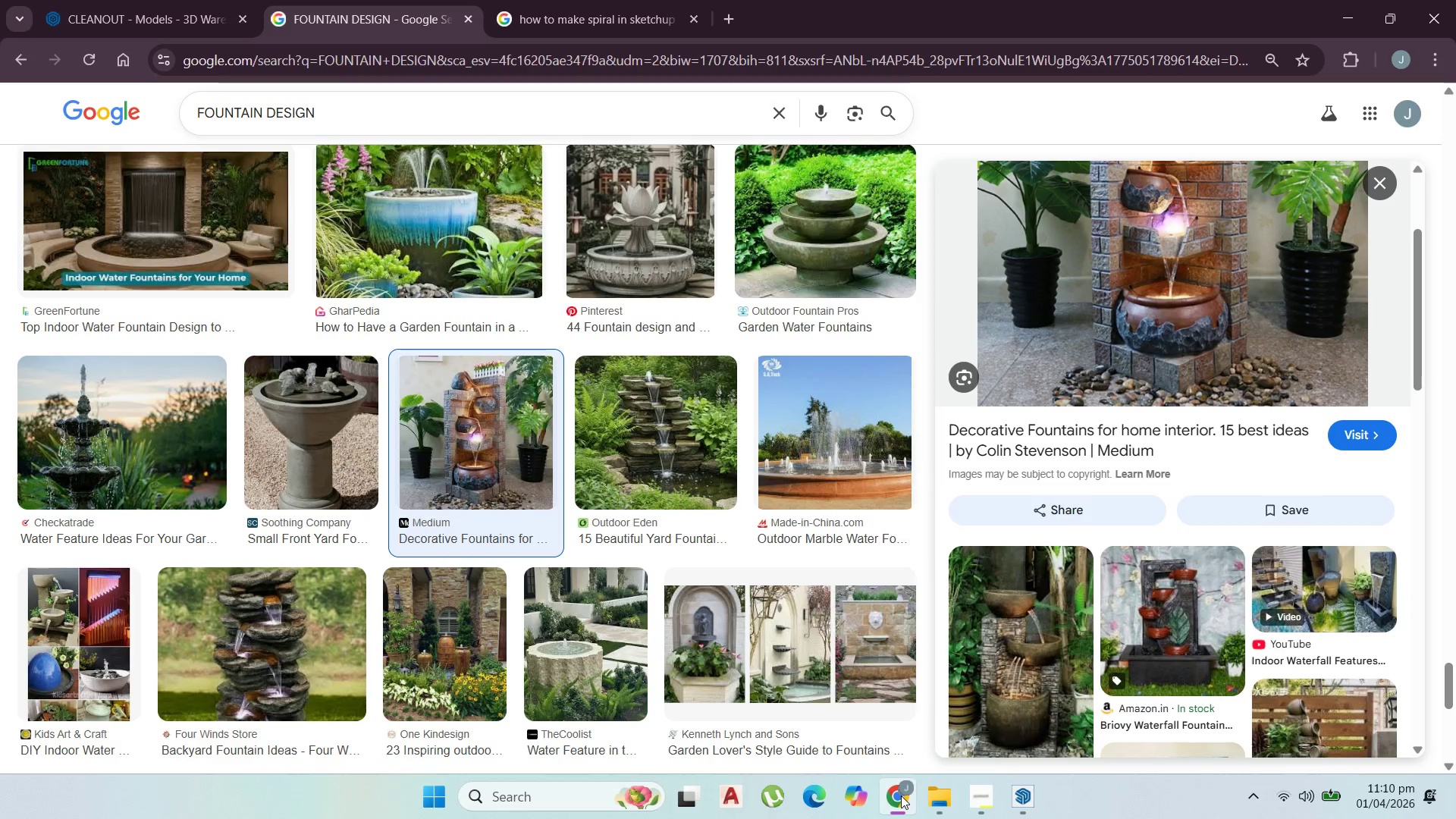 
left_click([901, 795])
 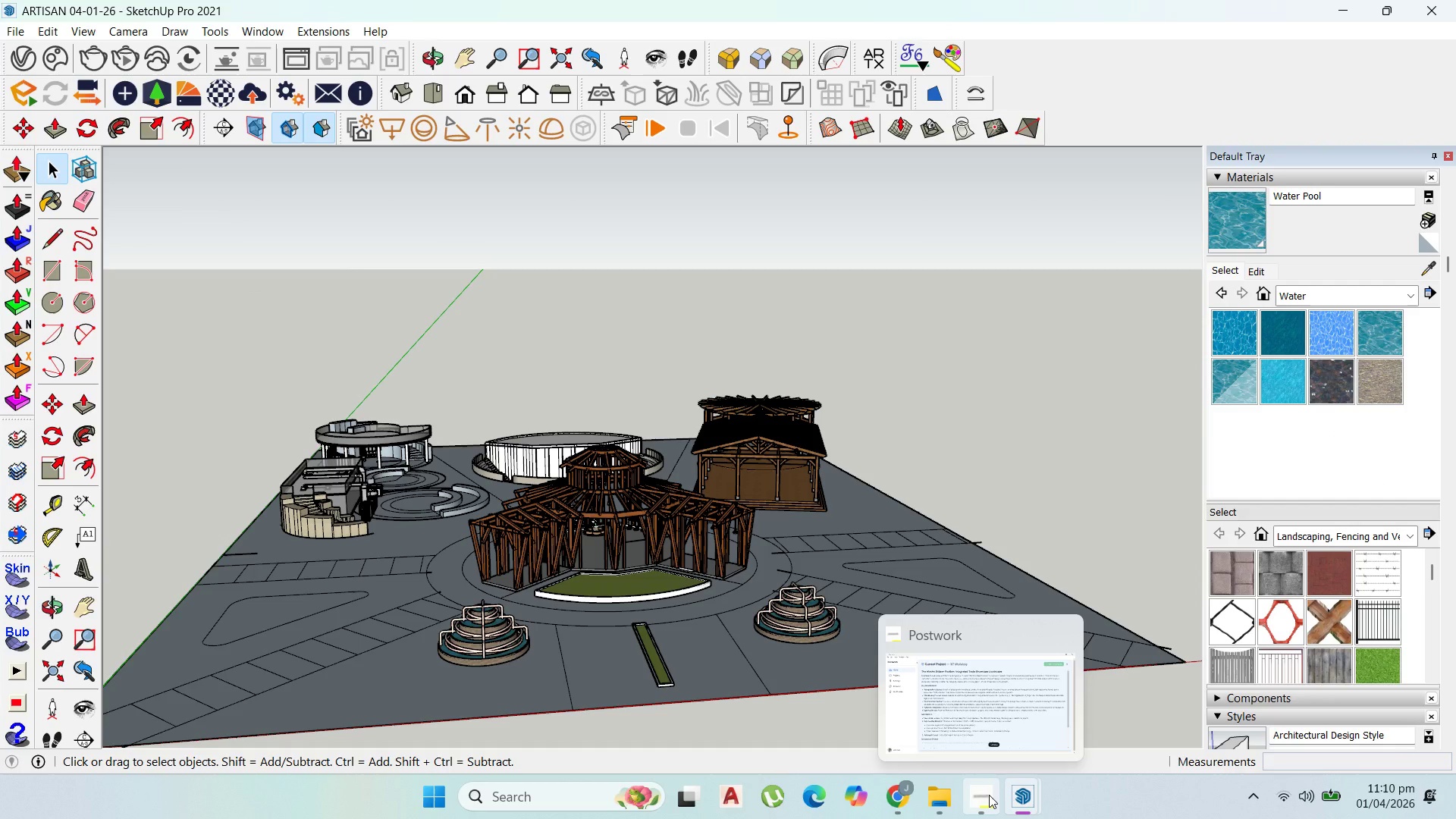 
left_click([989, 795])